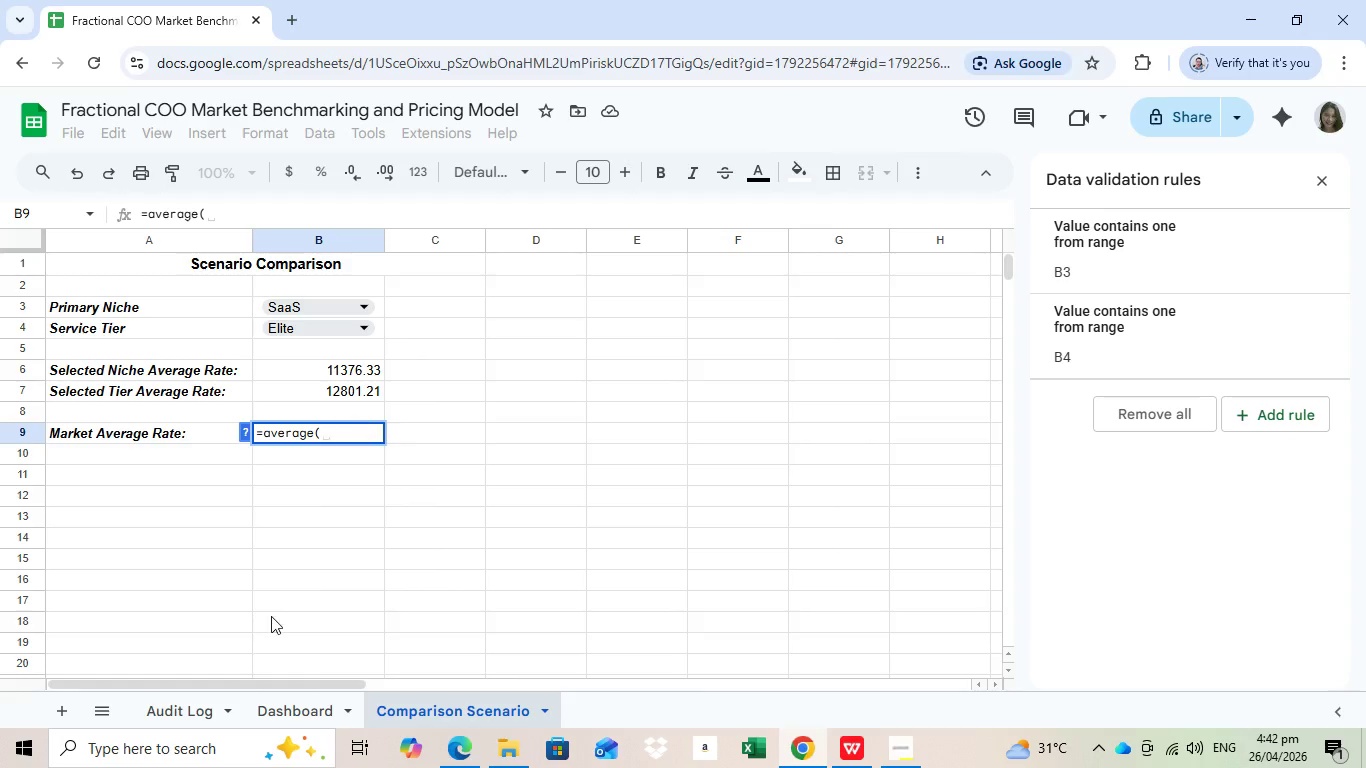 
left_click([199, 710])
 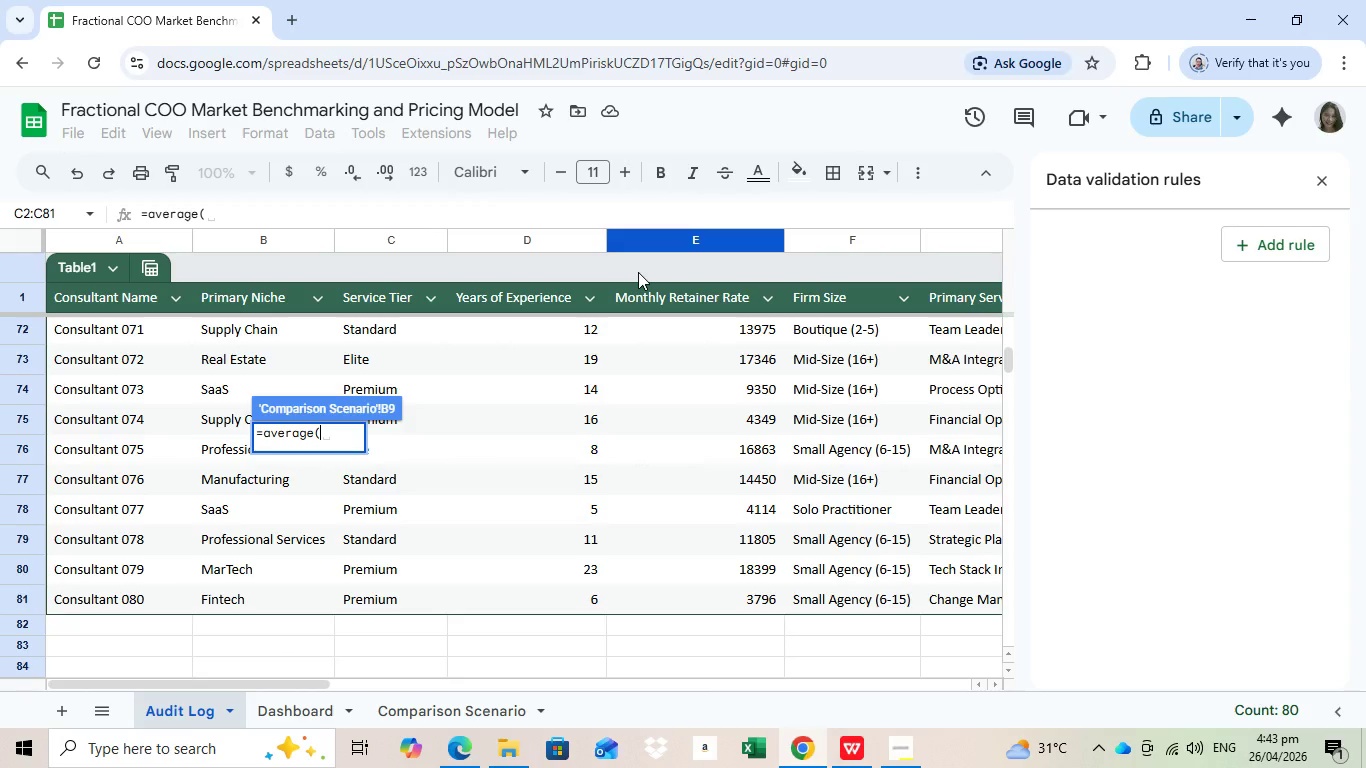 
wait(6.67)
 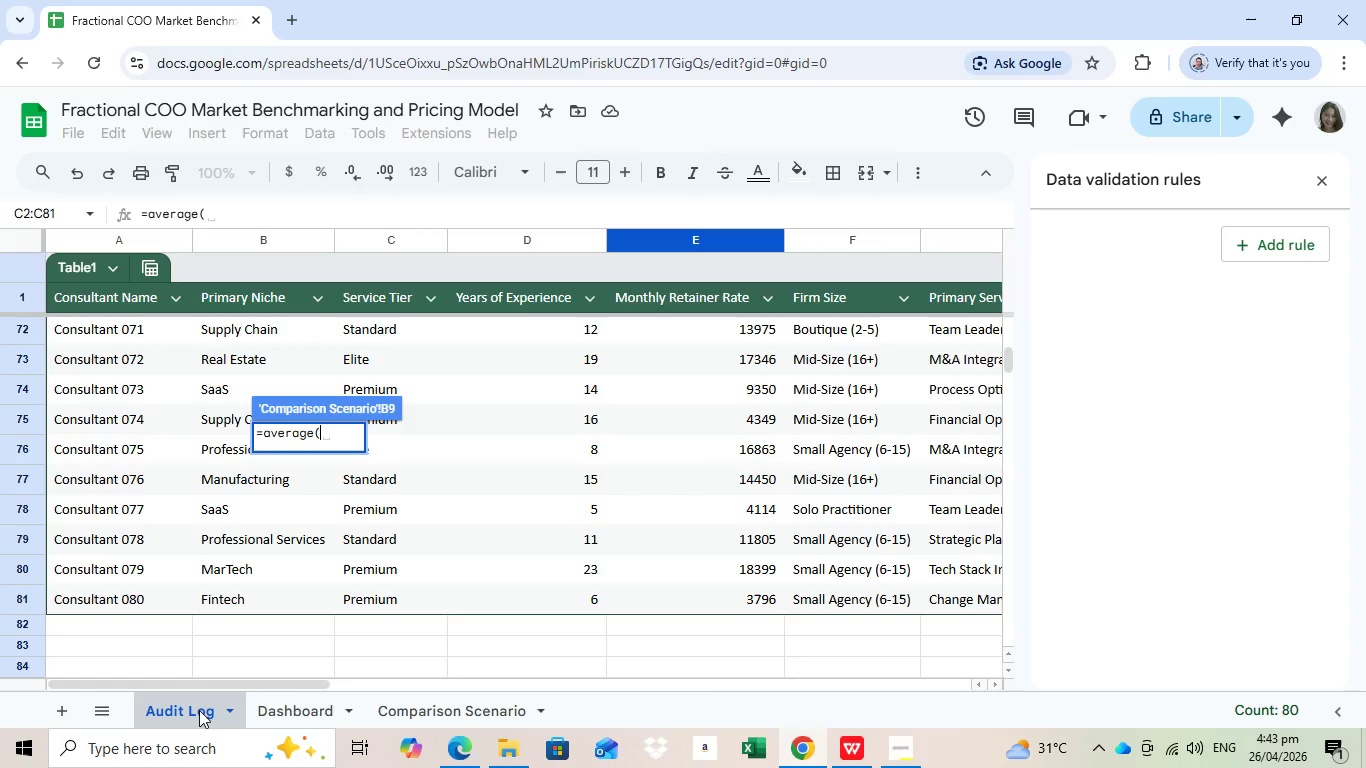 
left_click([707, 235])
 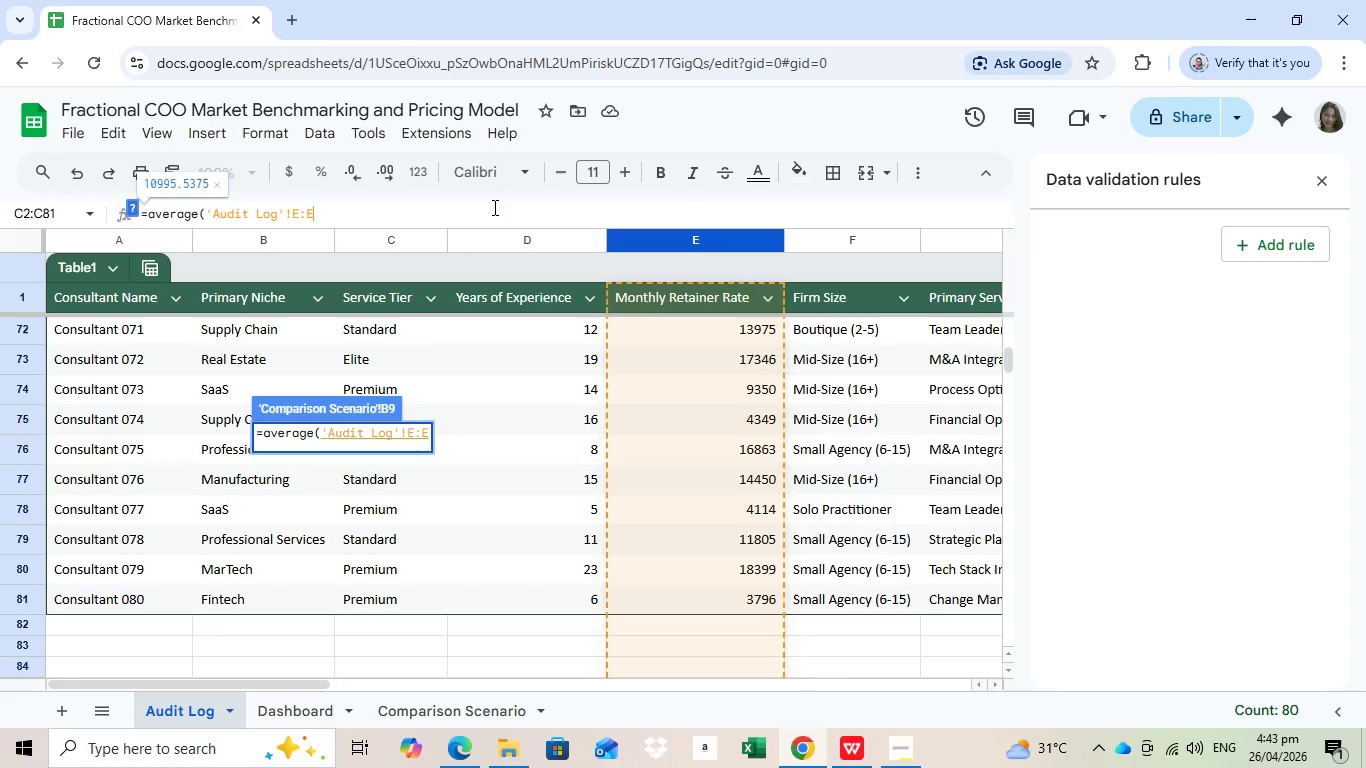 
left_click([493, 207])
 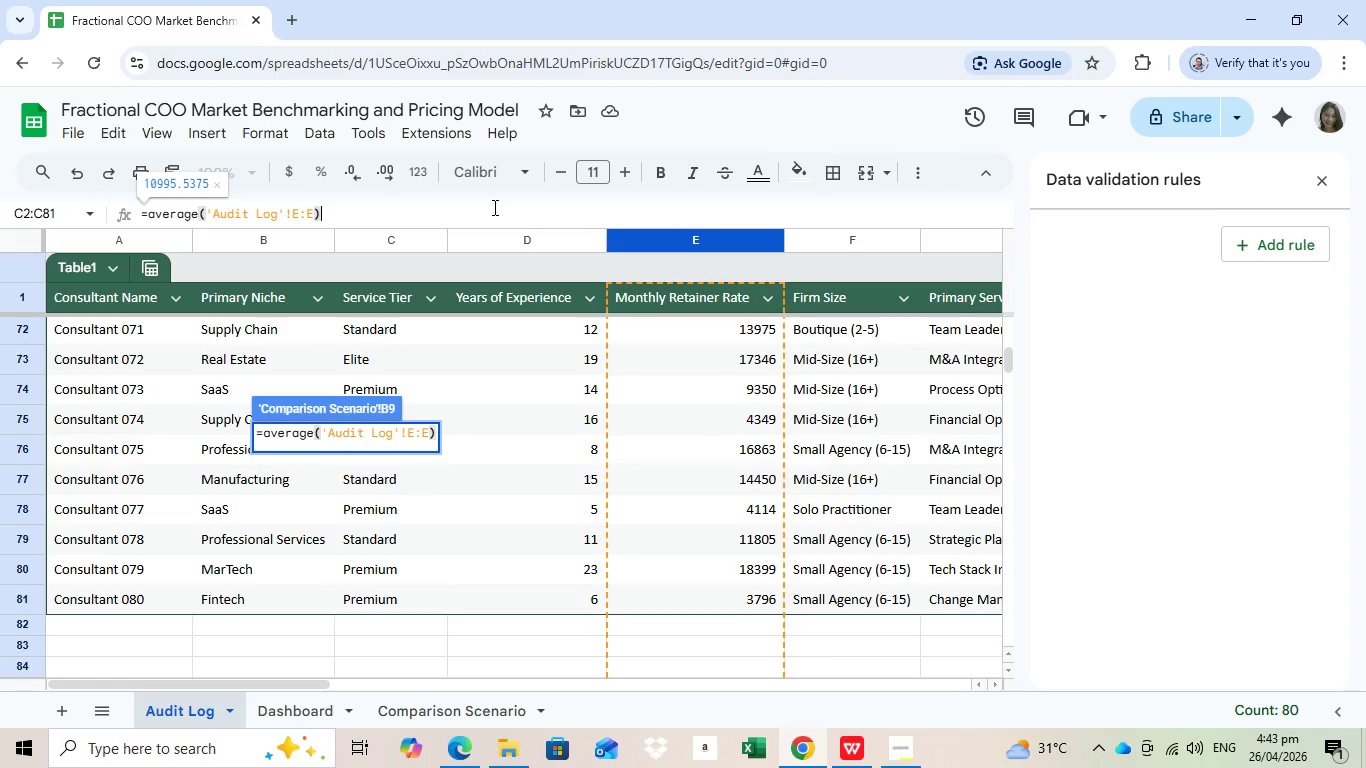 
key(Shift+0)
 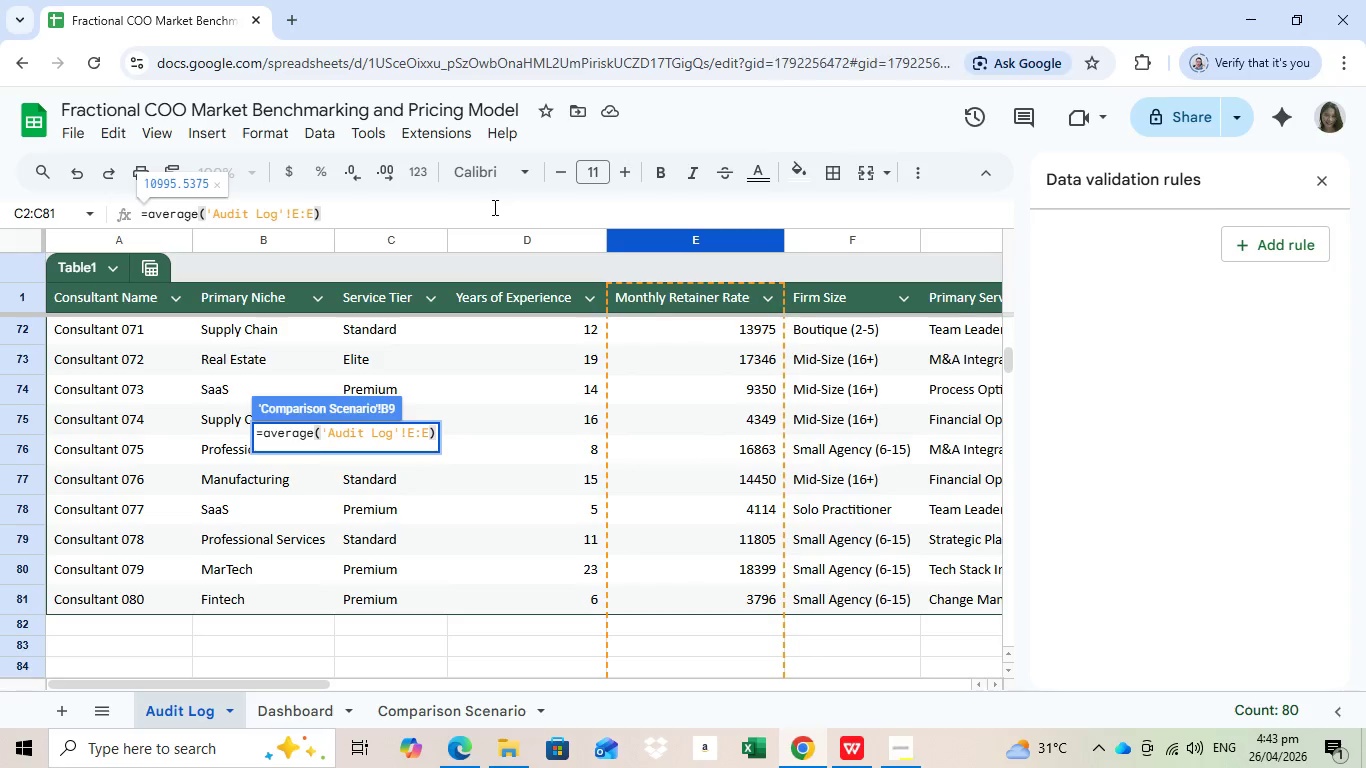 
key(Enter)
 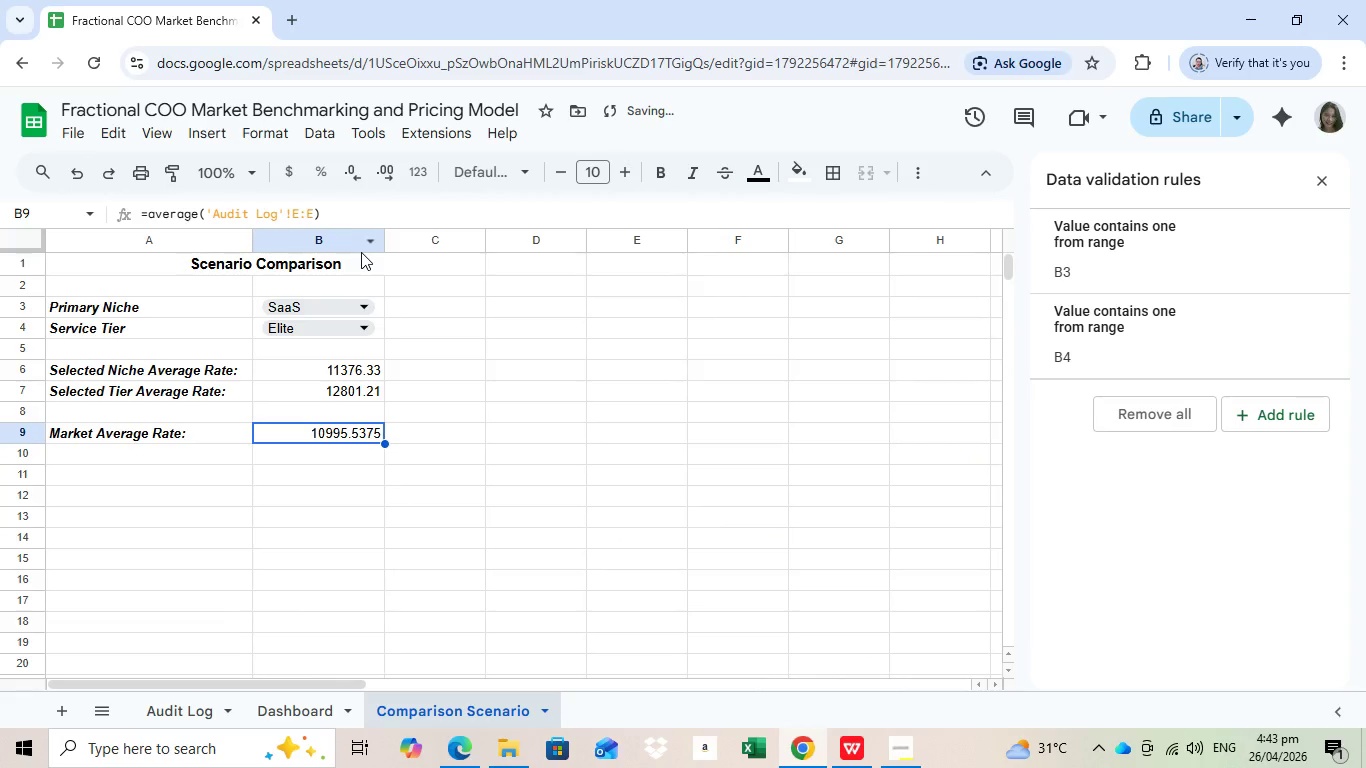 
left_click([352, 170])
 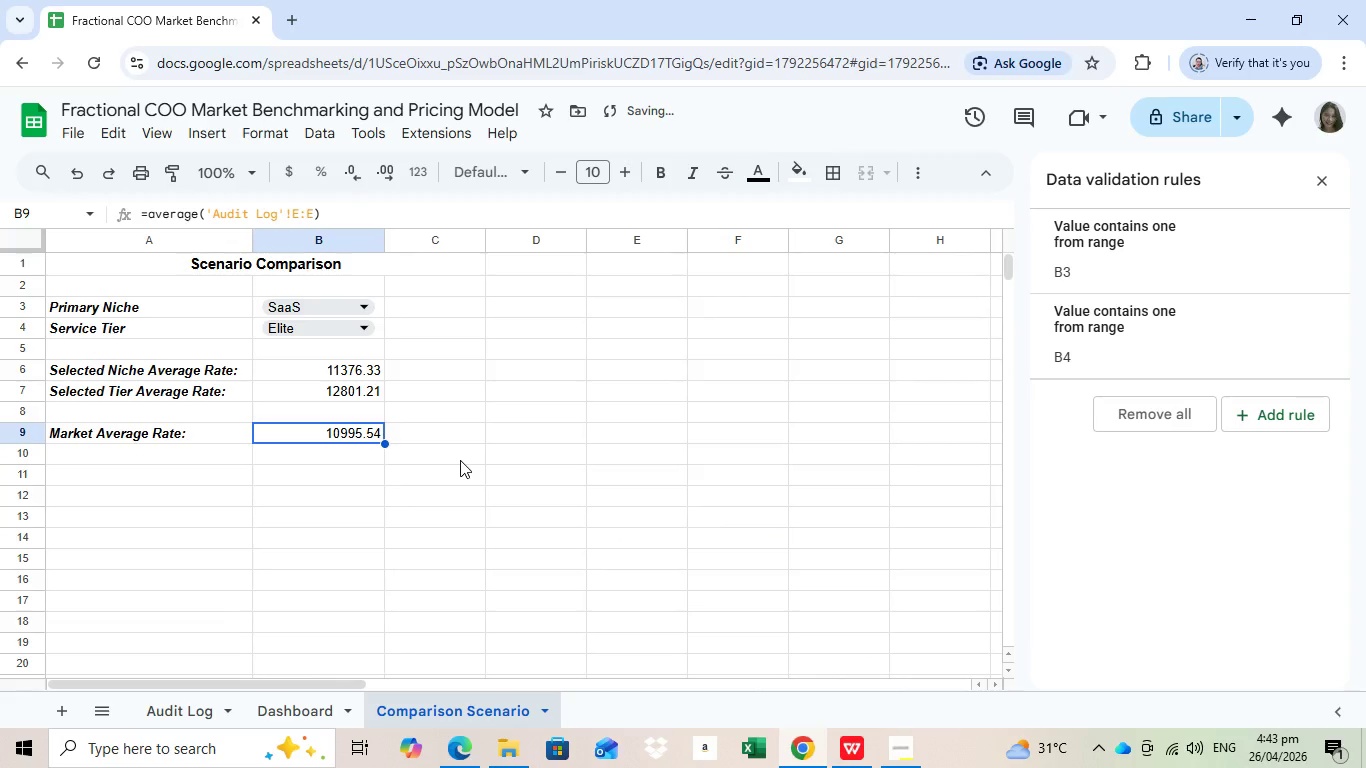 
left_click([352, 169])
 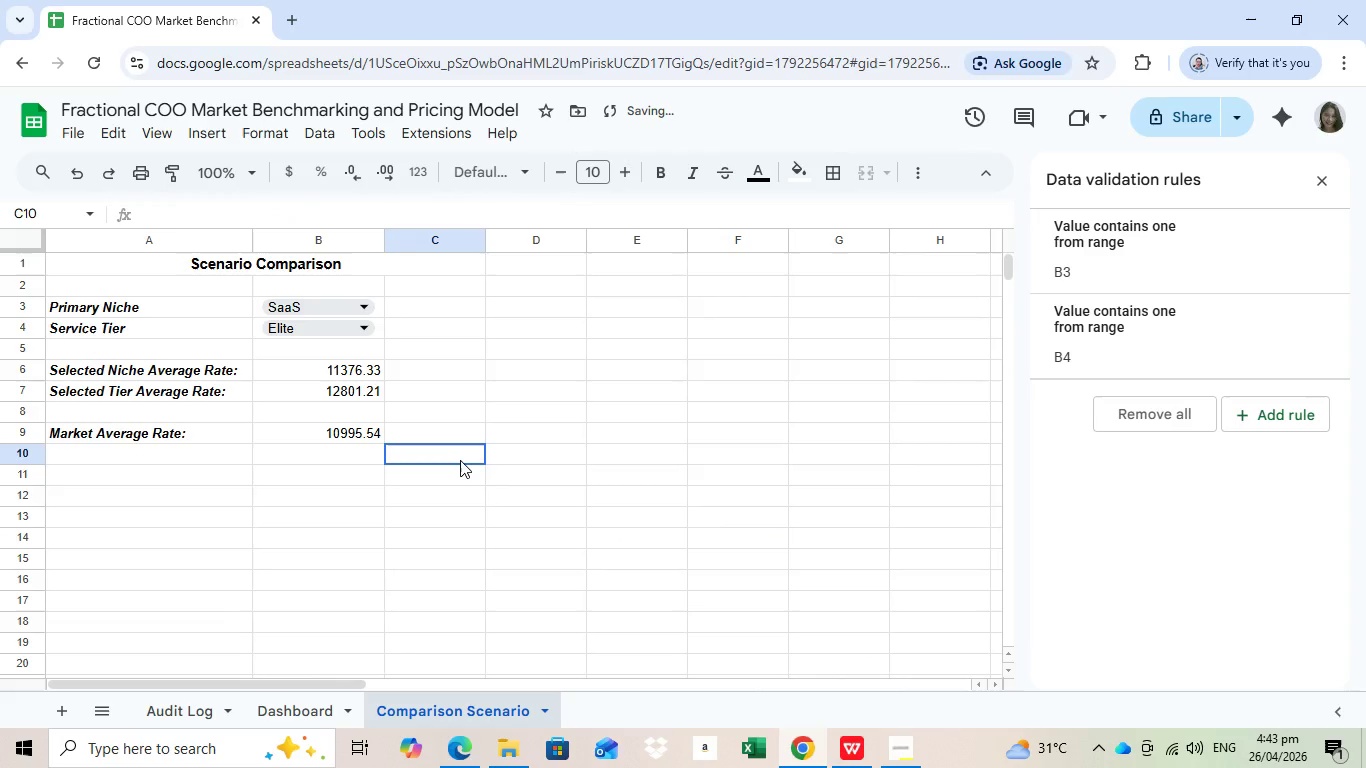 
left_click([460, 460])
 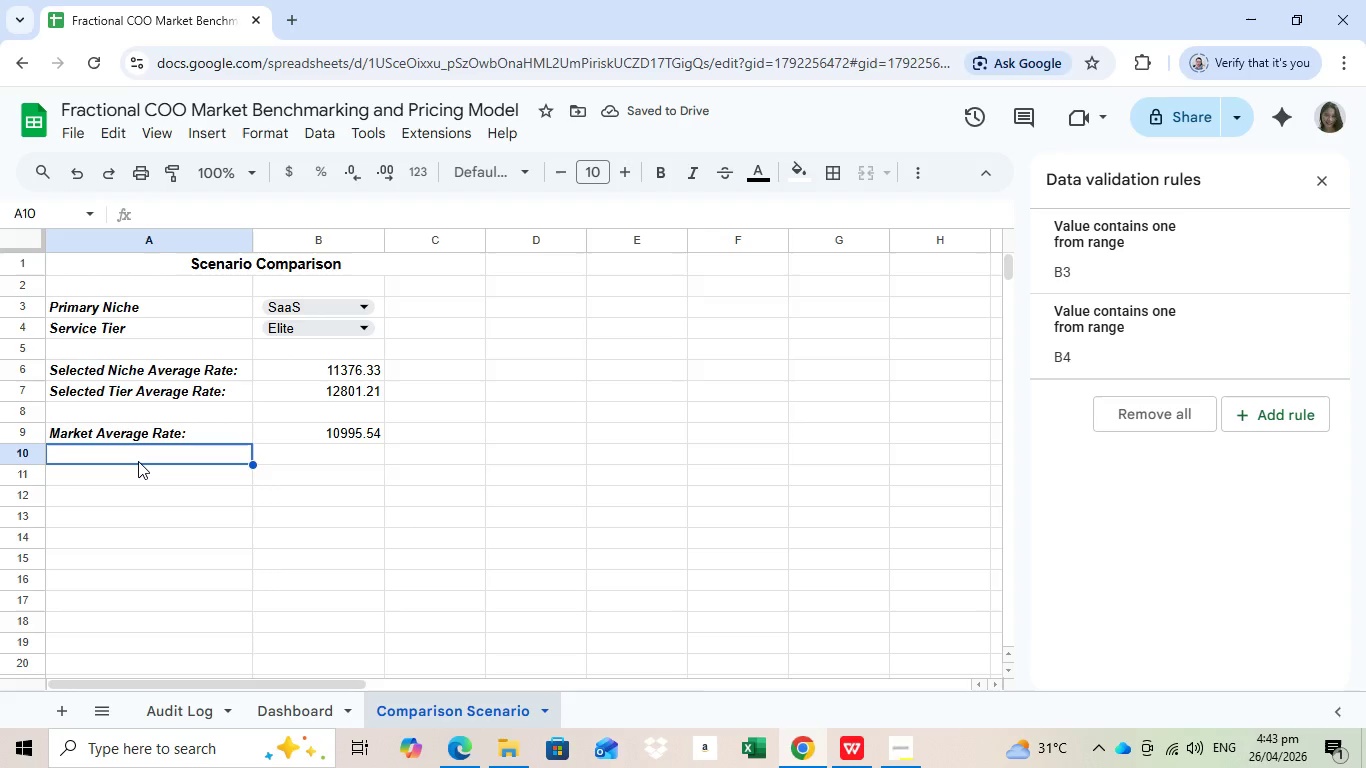 
left_click([137, 457])
 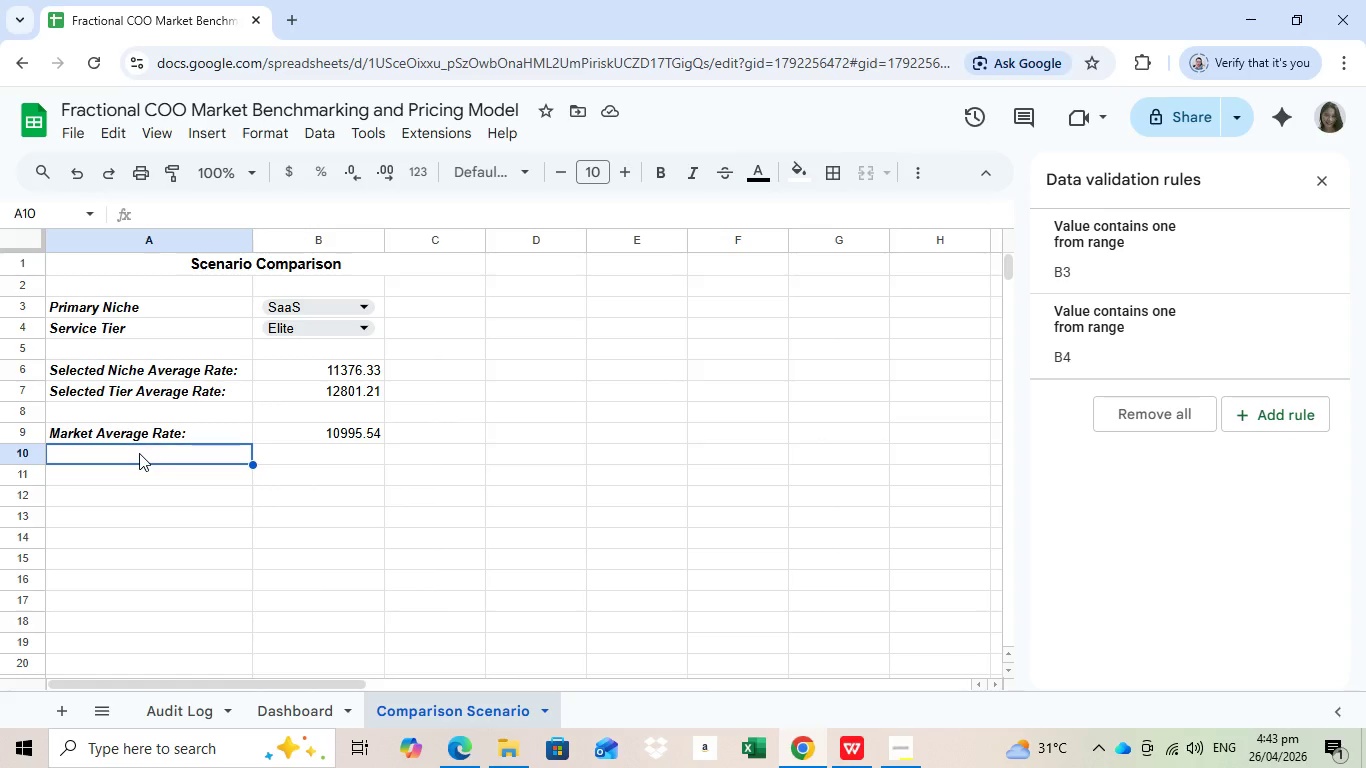 
wait(5.83)
 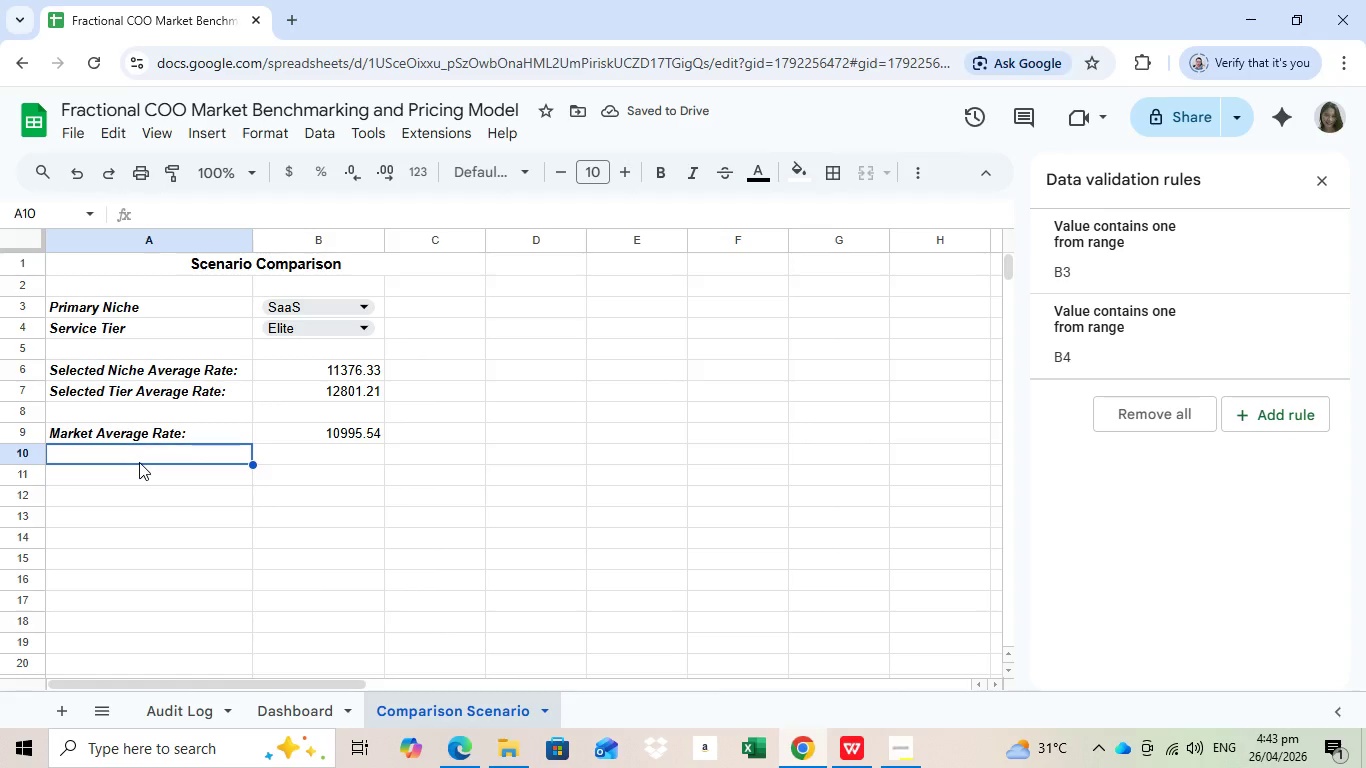 
type(Vriance vs,)
key(Backspace)
type(. Market:)
 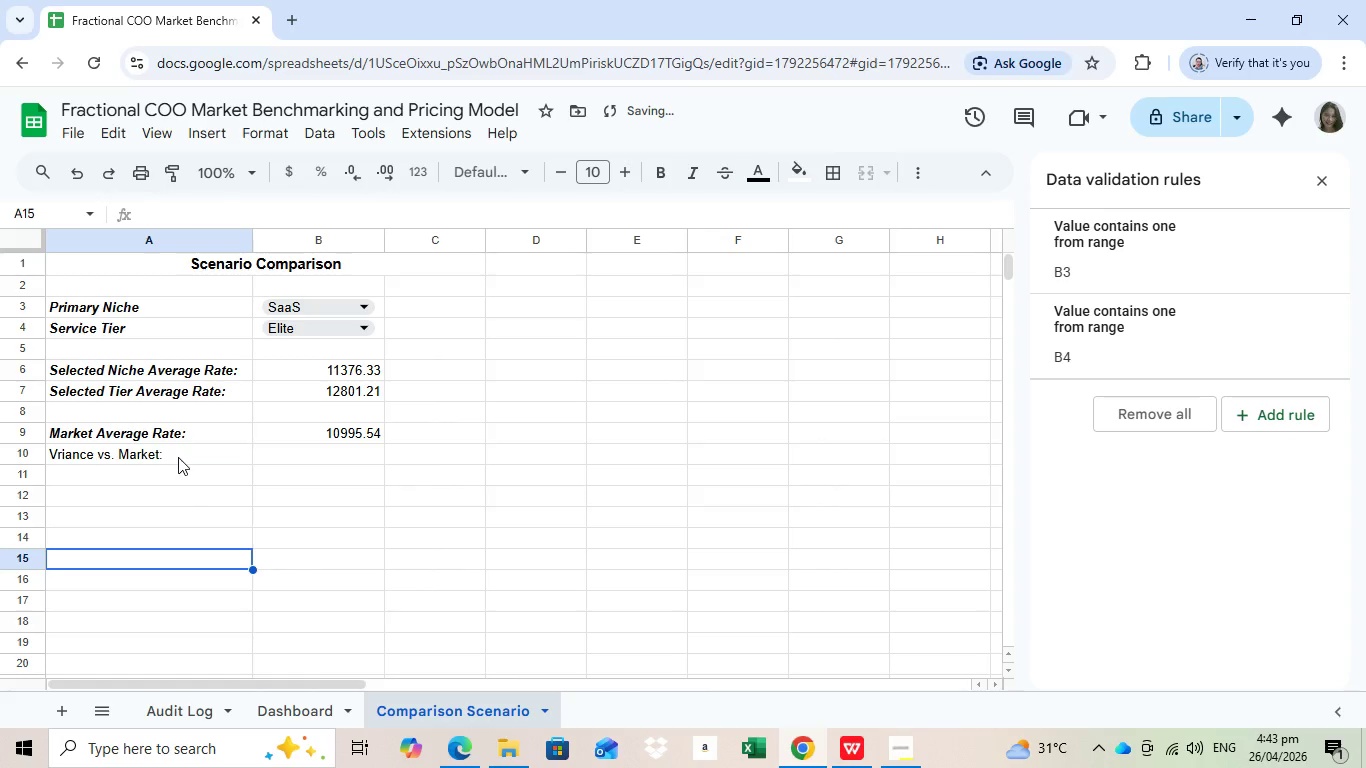 
left_click([178, 550])
 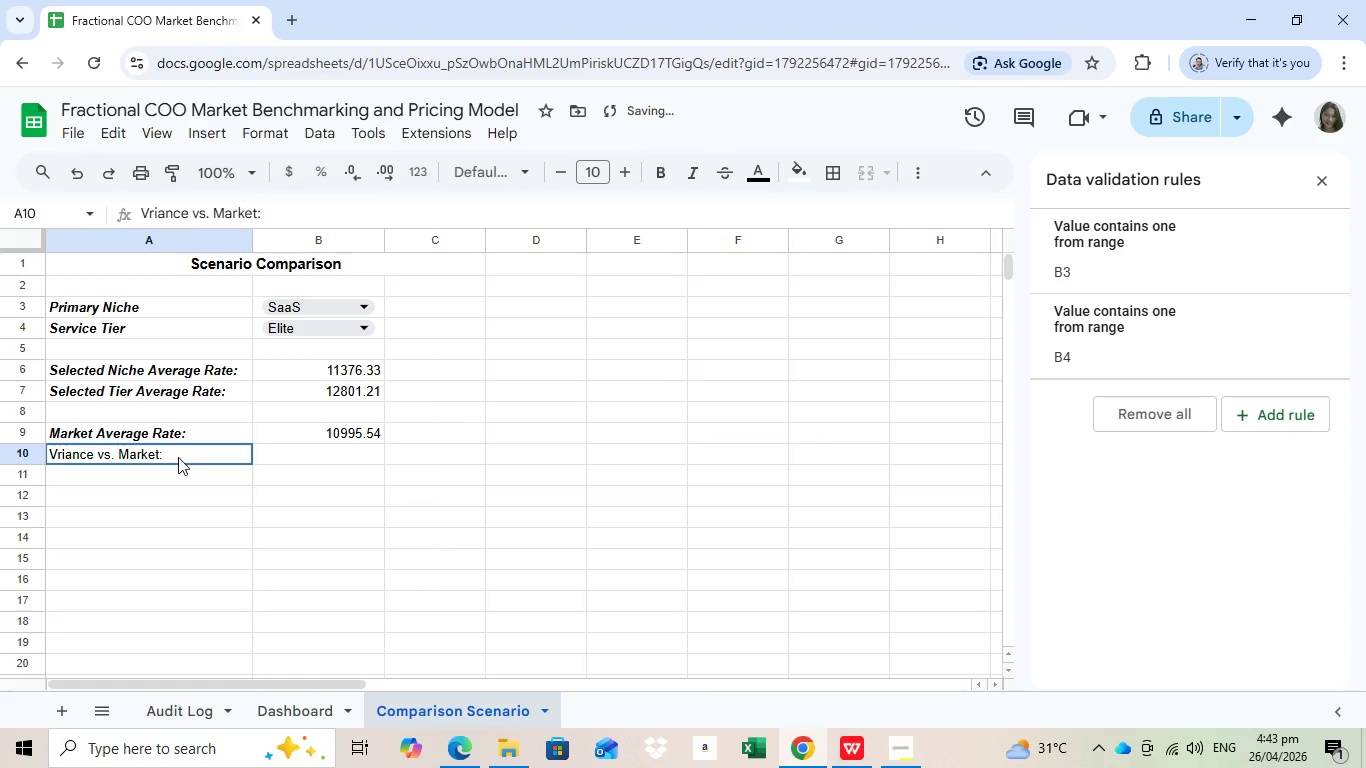 
left_click([178, 457])
 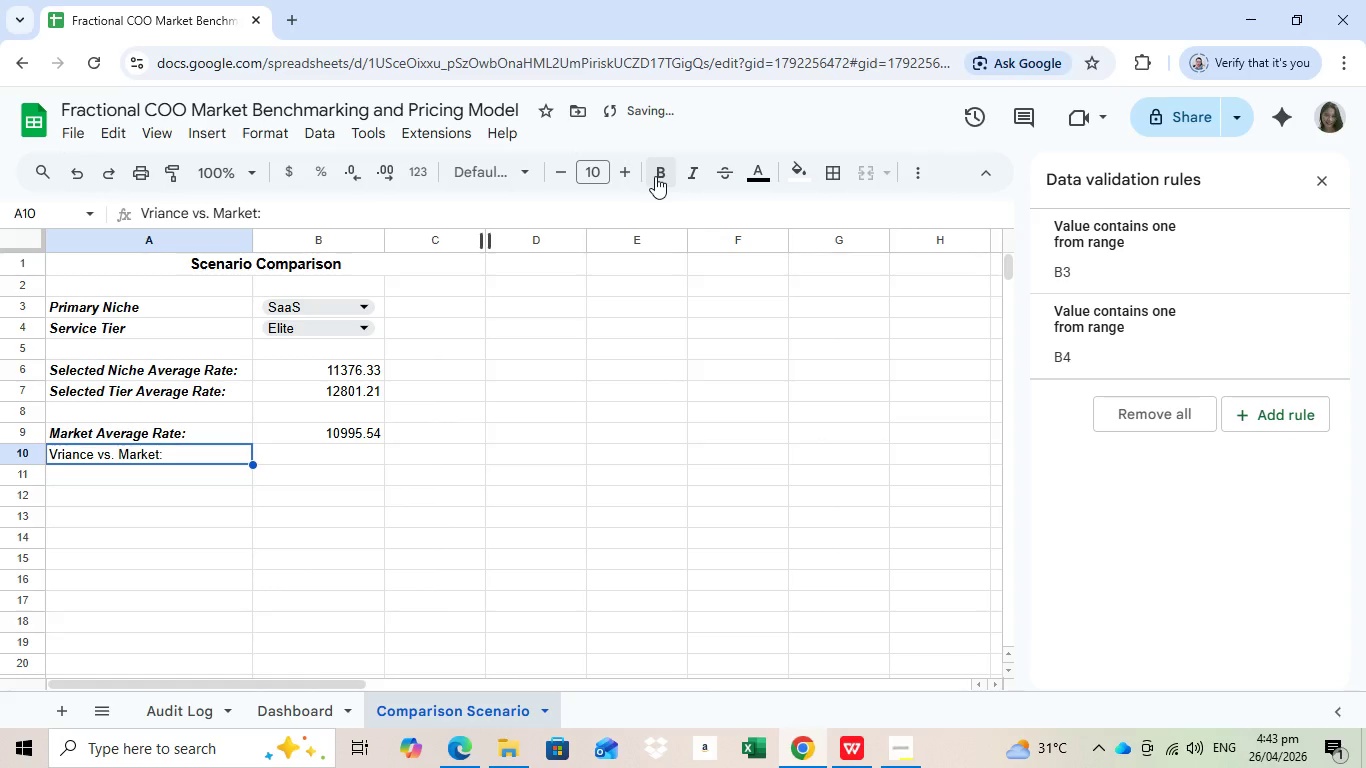 
left_click([655, 176])
 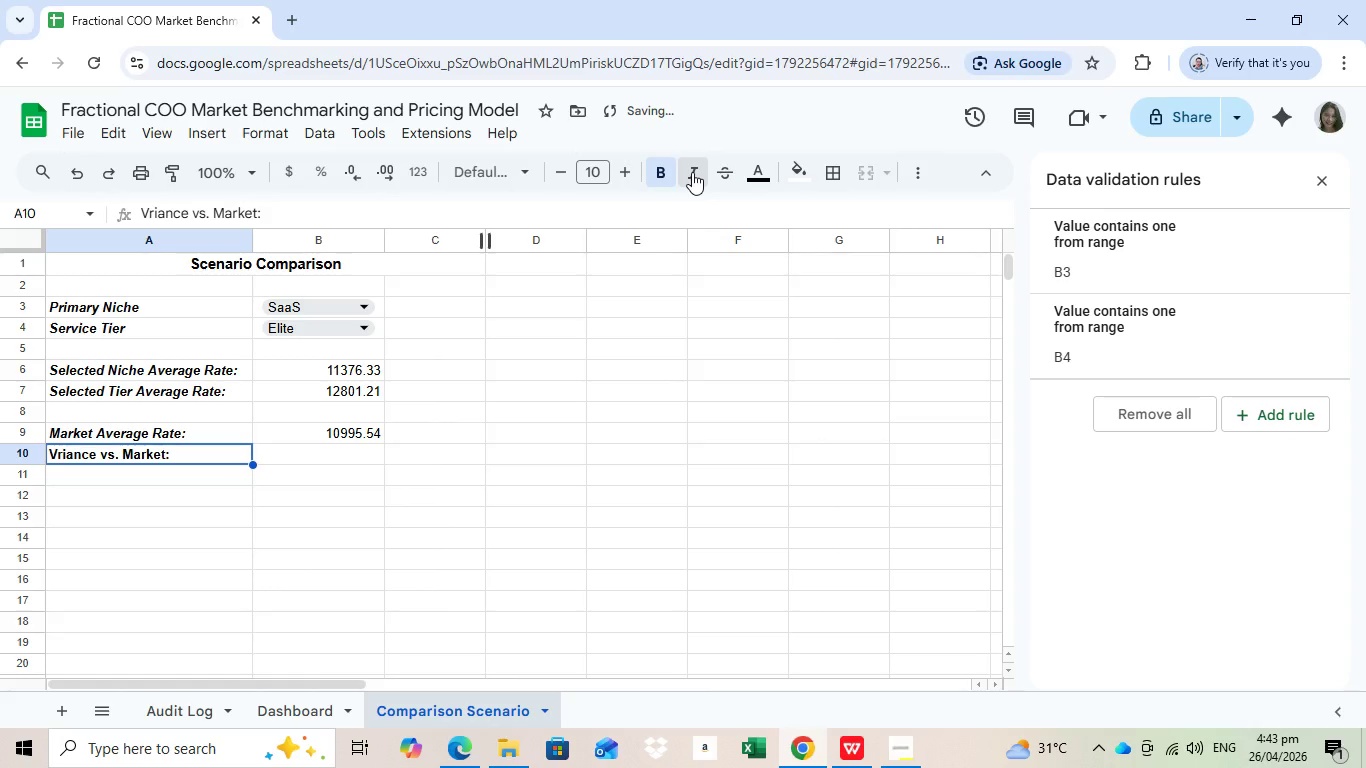 
left_click([692, 172])
 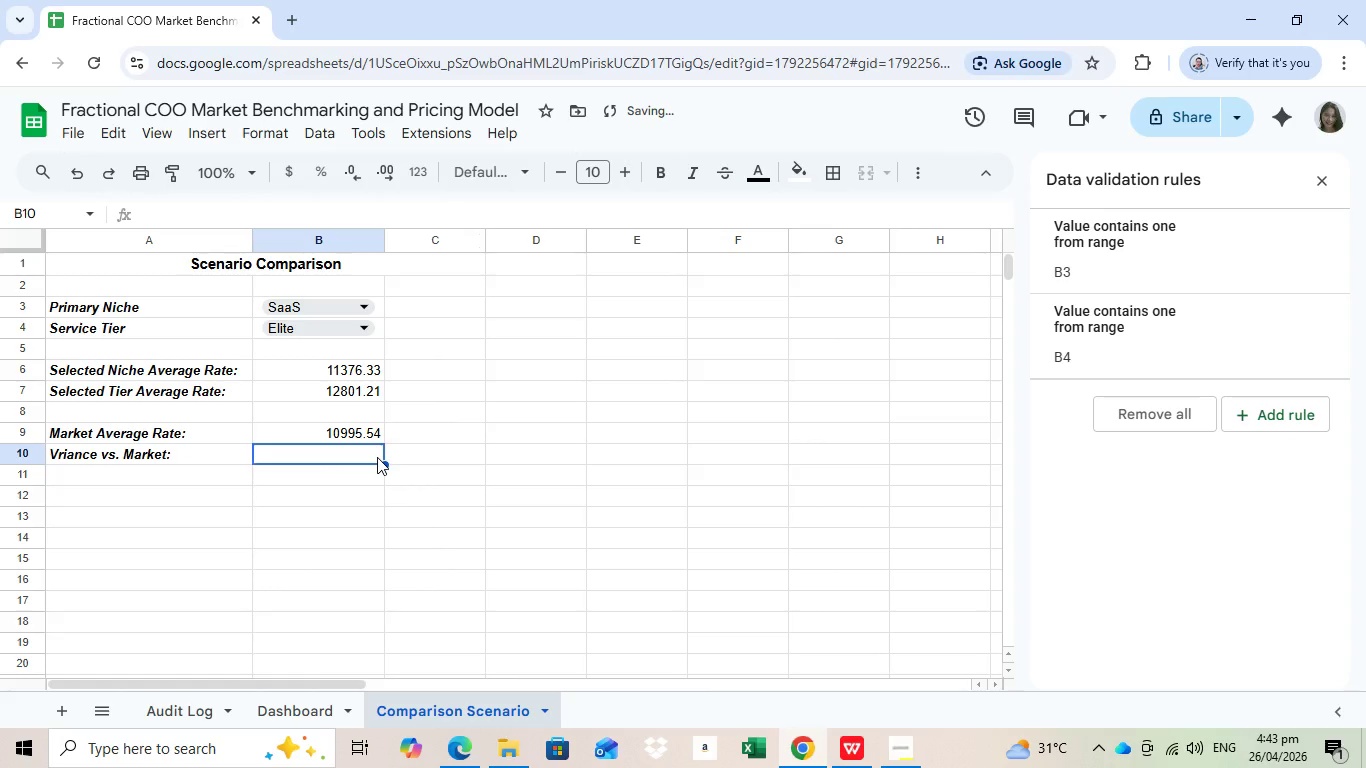 
left_click([378, 458])
 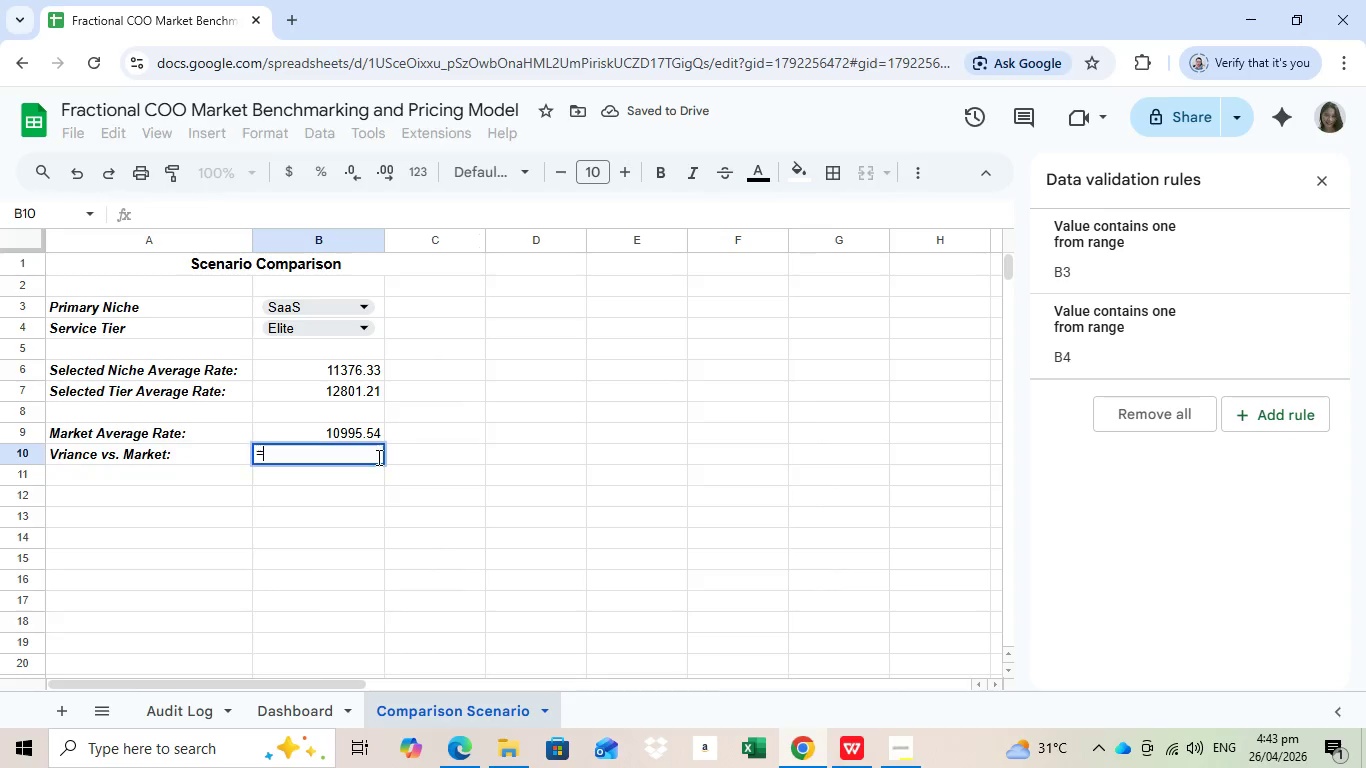 
type(=average()
 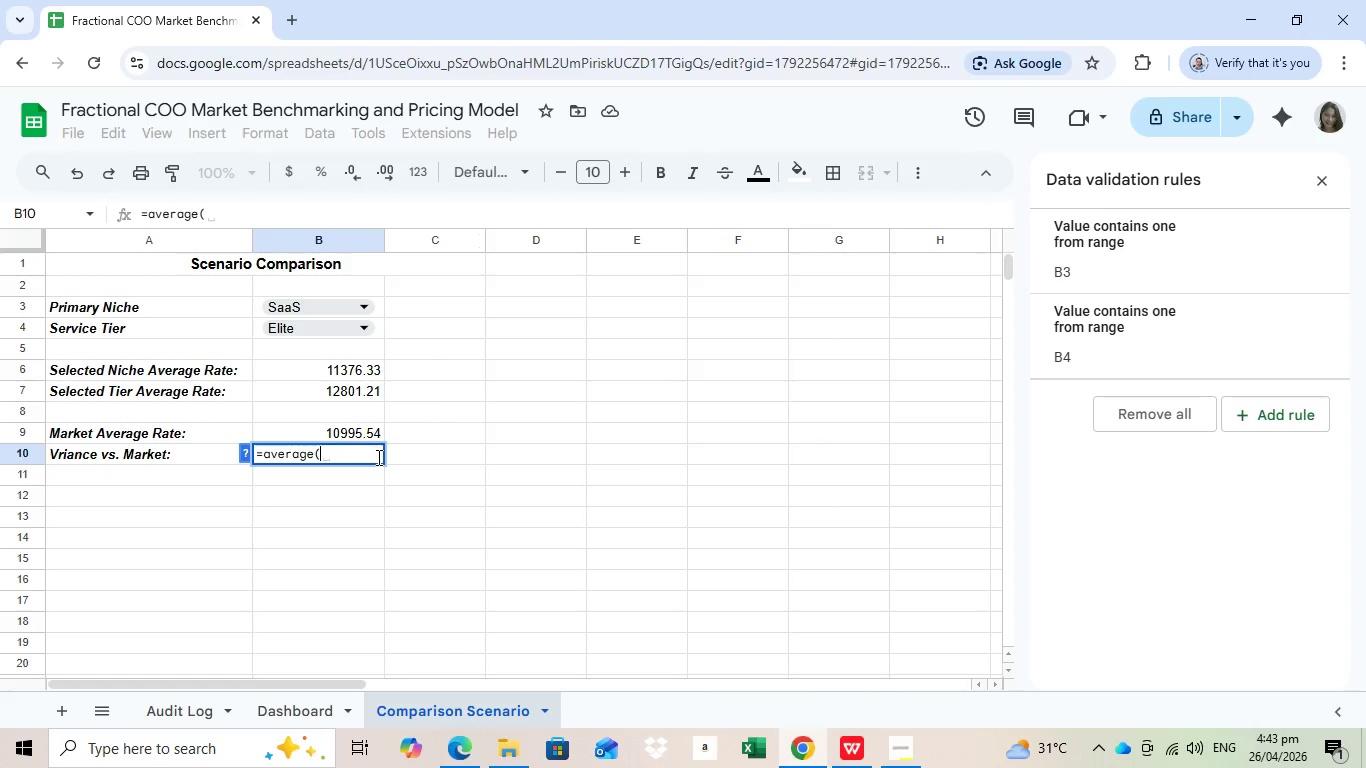 
wait(11.39)
 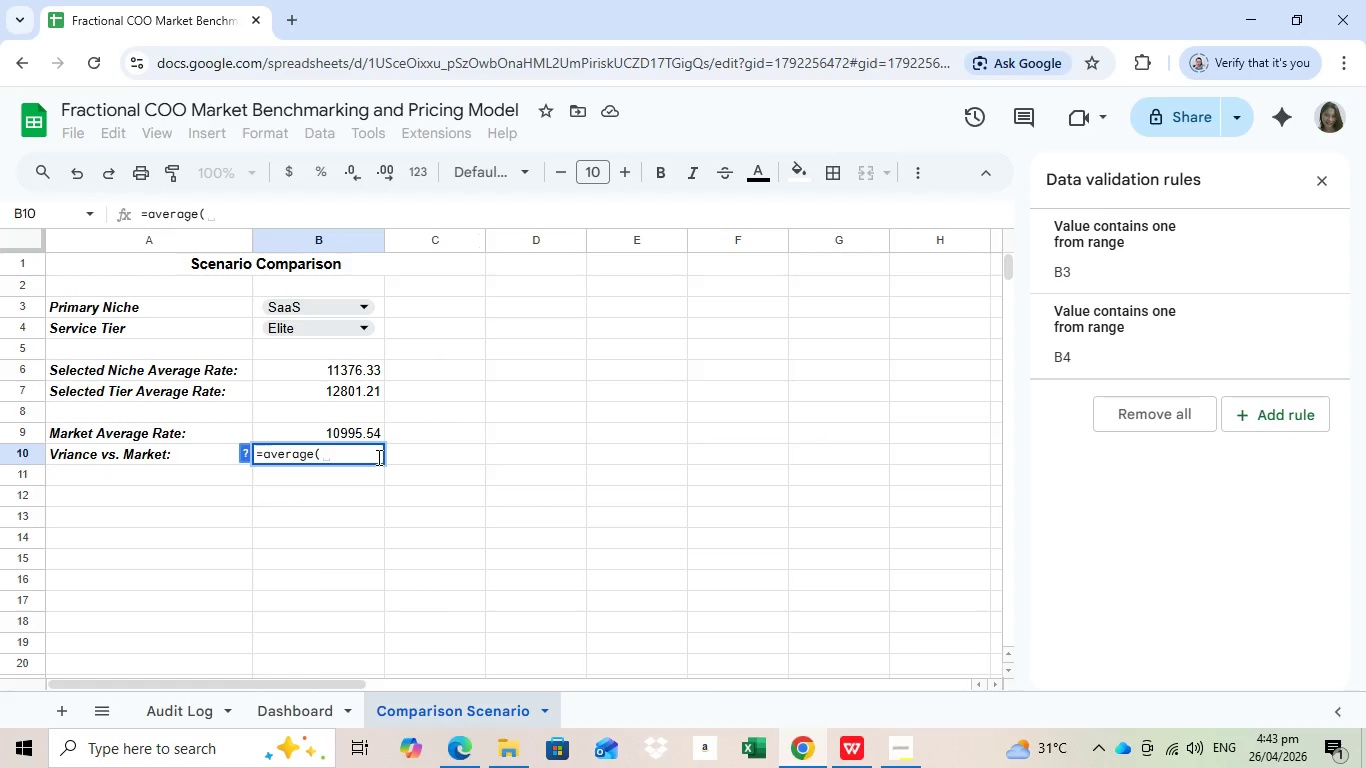 
left_click([177, 715])
 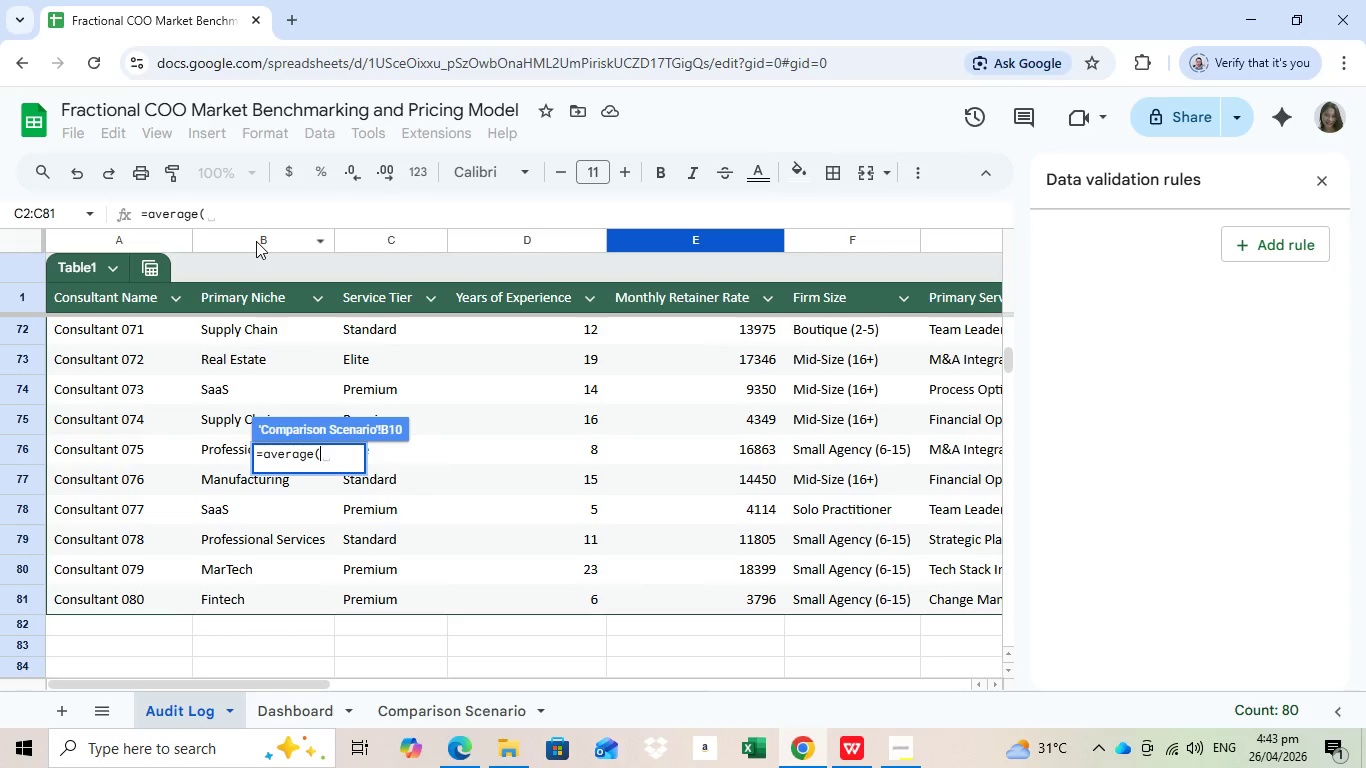 
left_click([256, 240])
 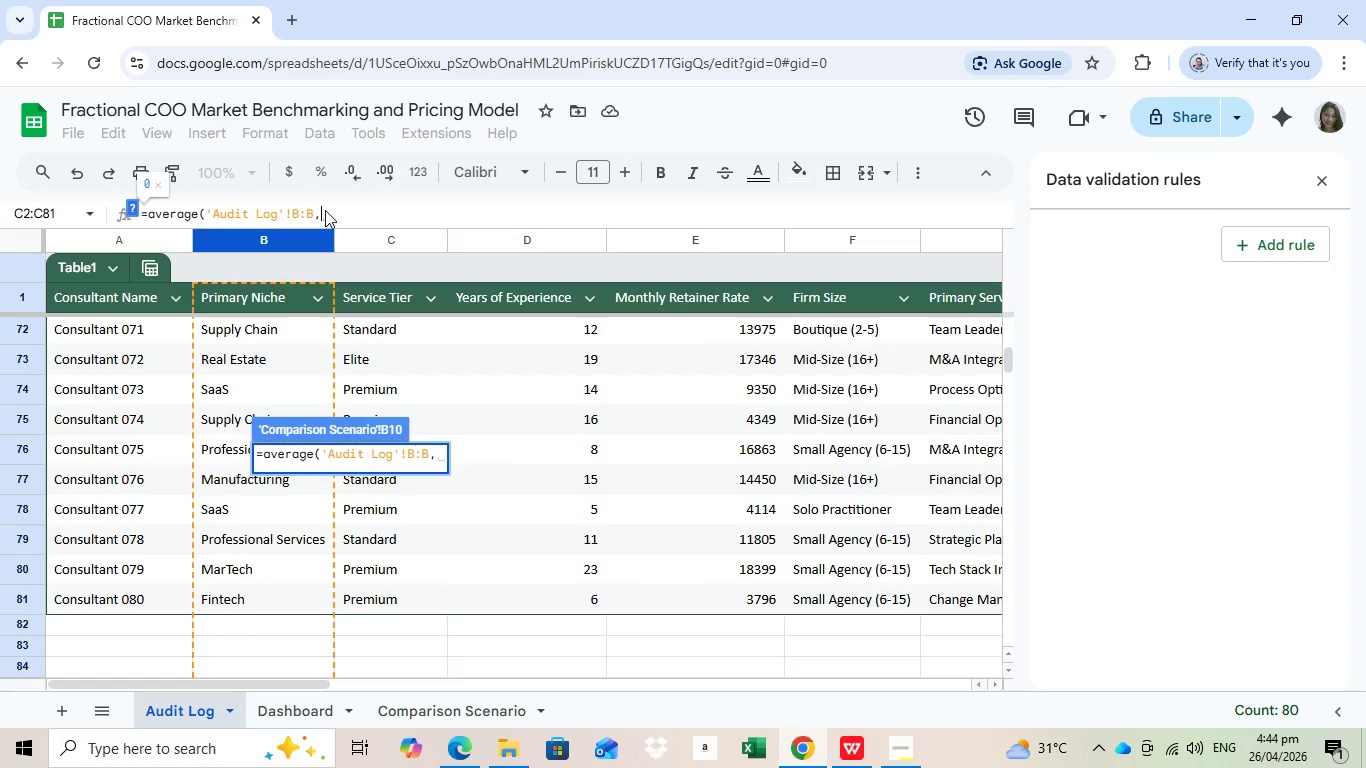 
key(Comma)
 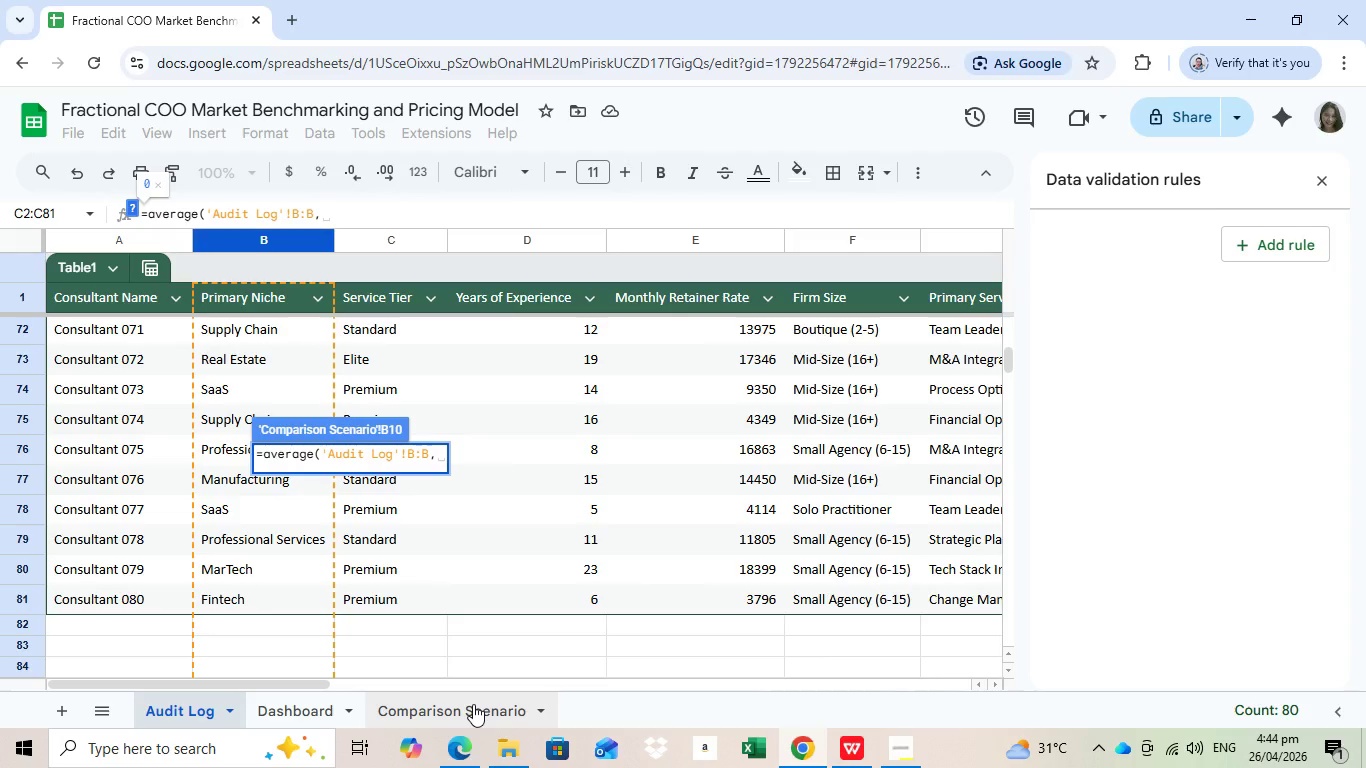 
left_click([473, 704])
 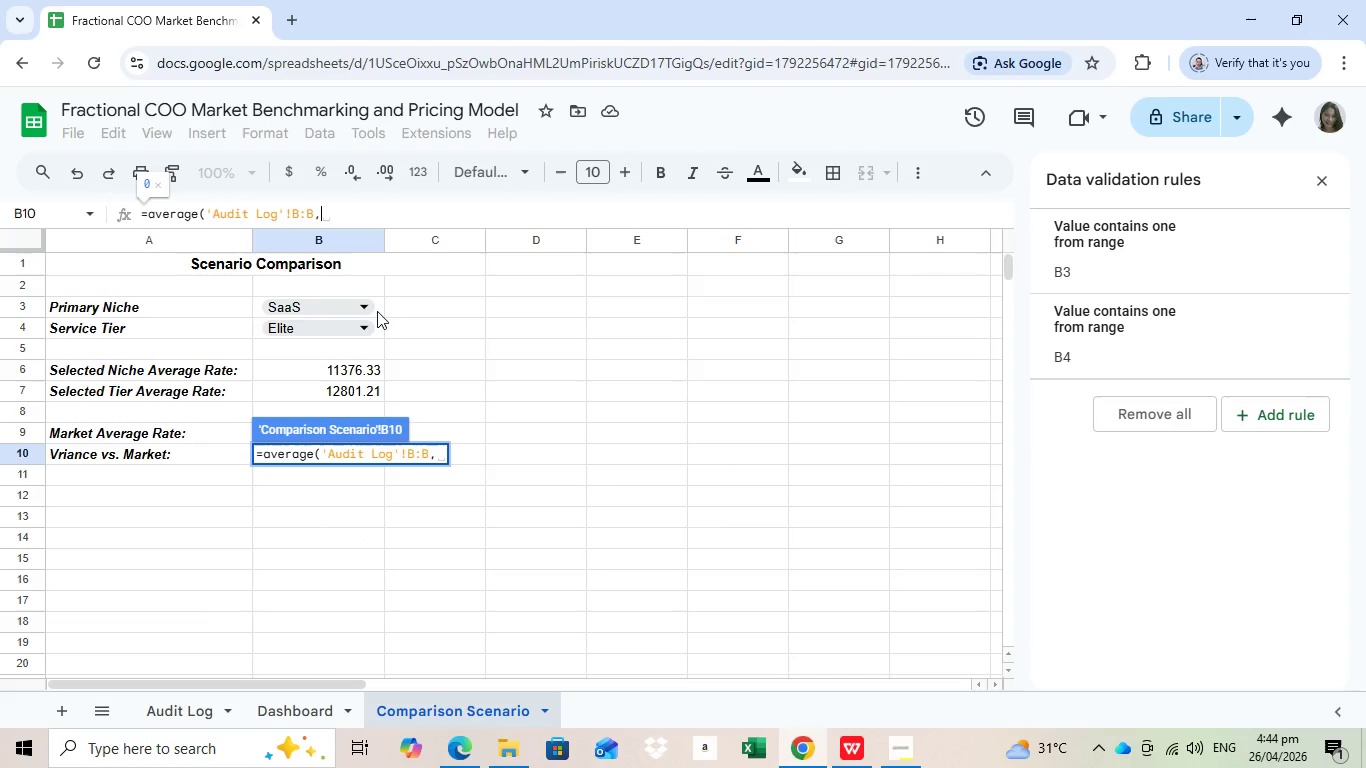 
left_click([378, 311])
 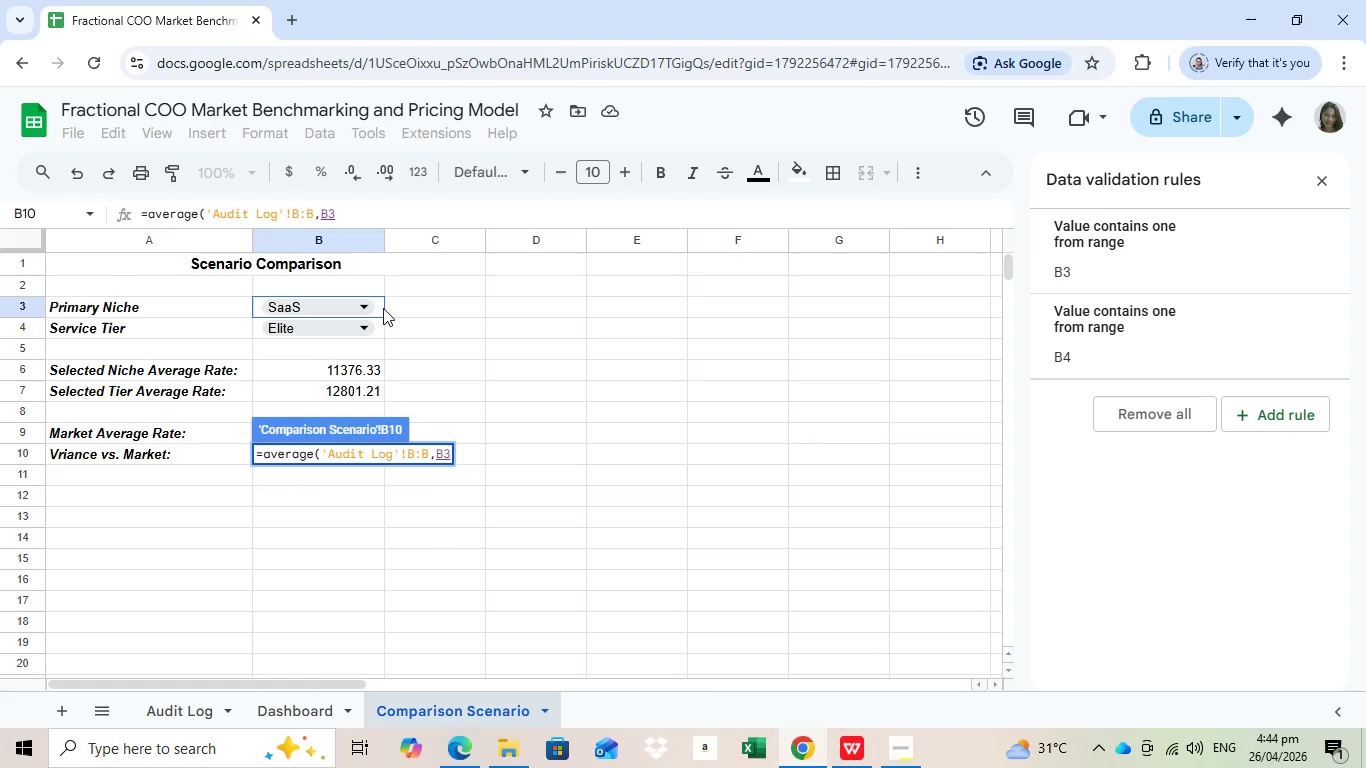 
key(Comma)
 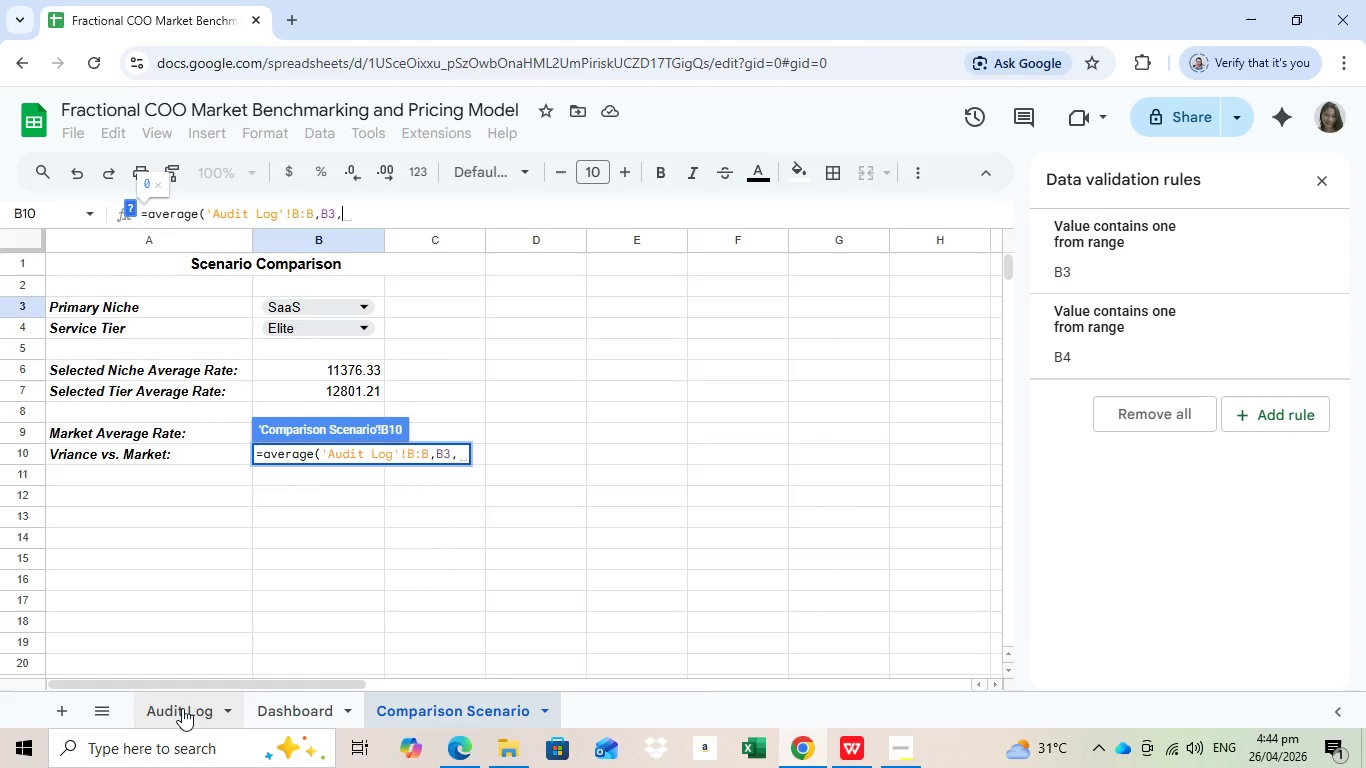 
left_click([182, 708])
 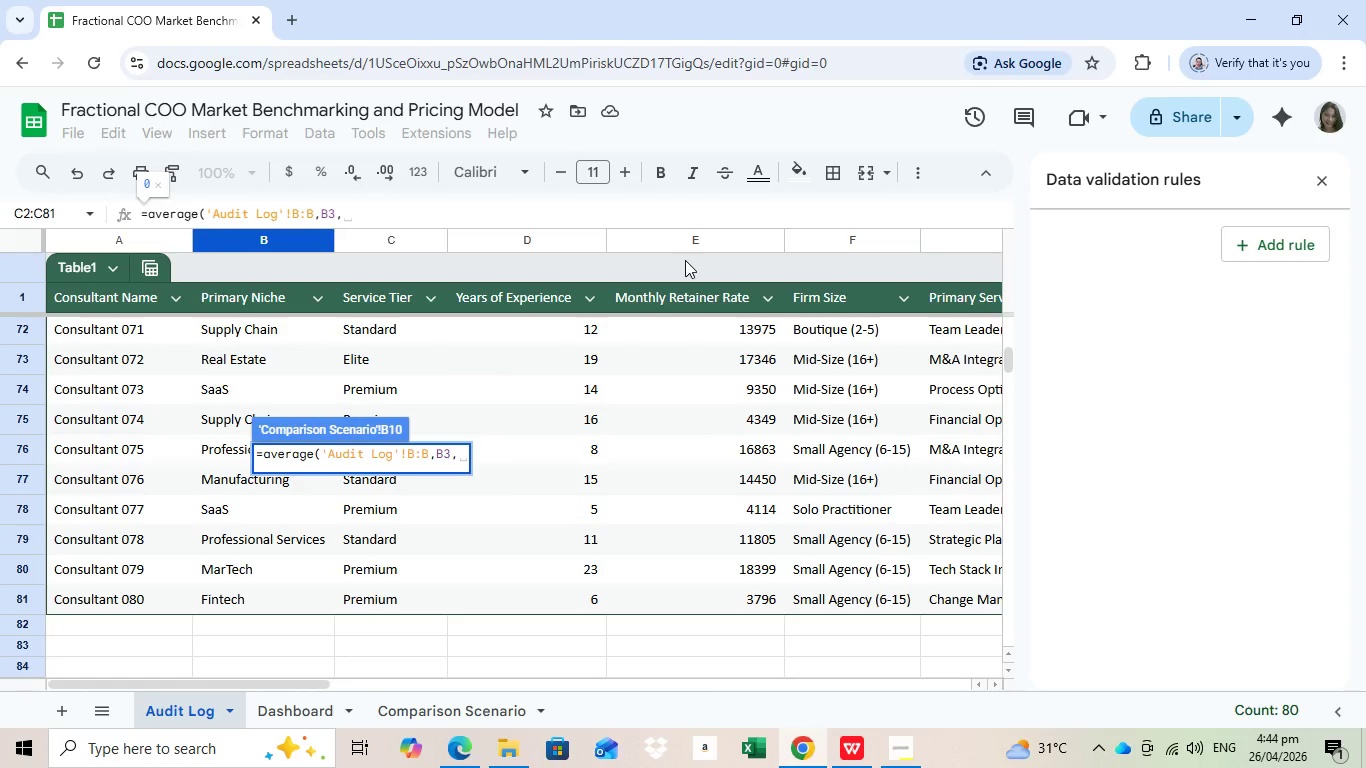 
left_click([691, 238])
 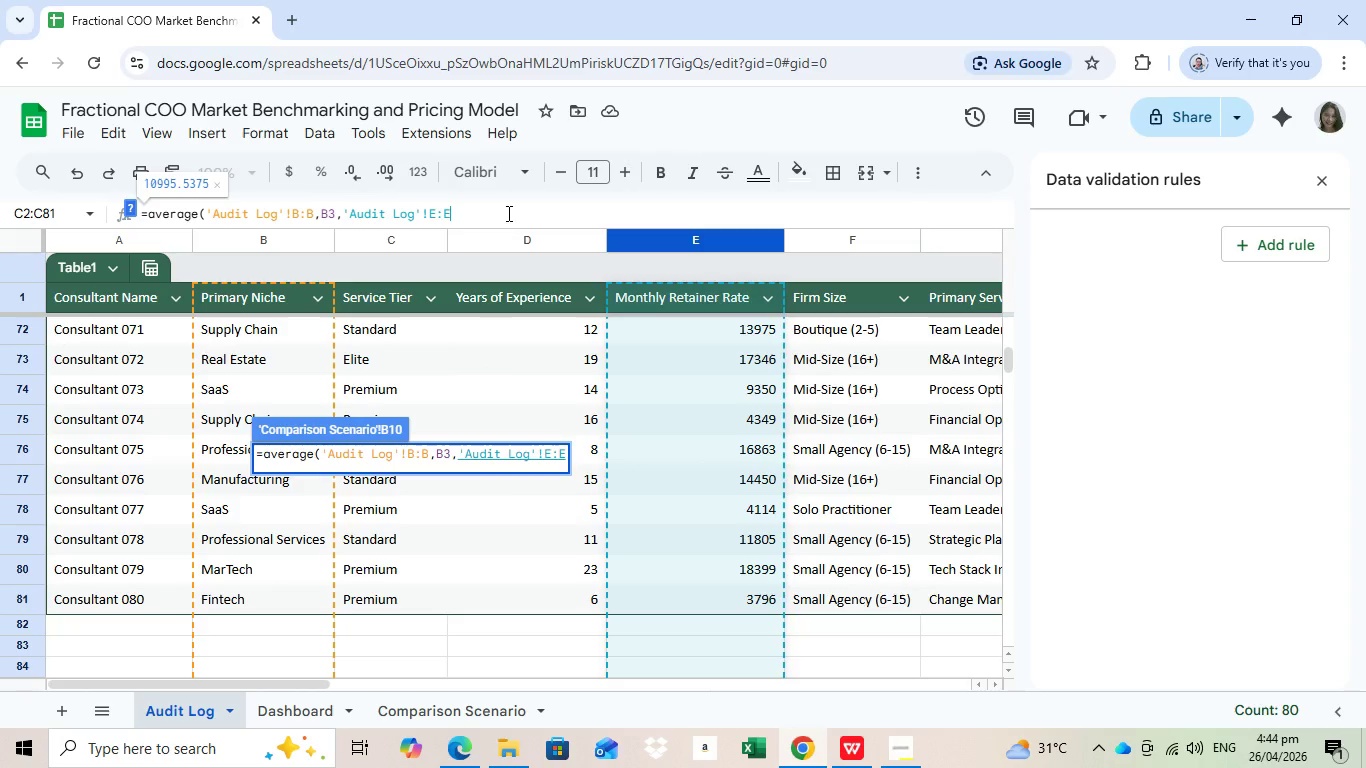 
left_click([508, 212])
 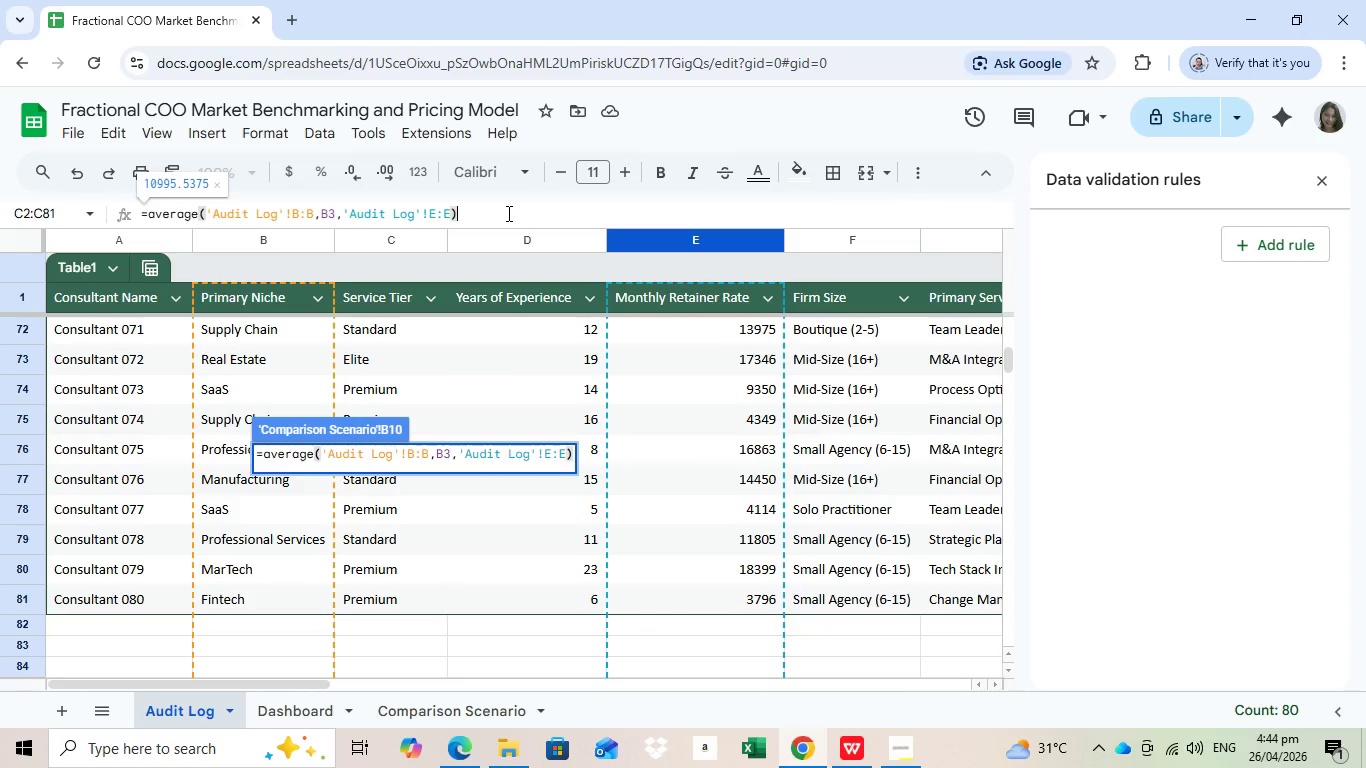 
type()-average()
 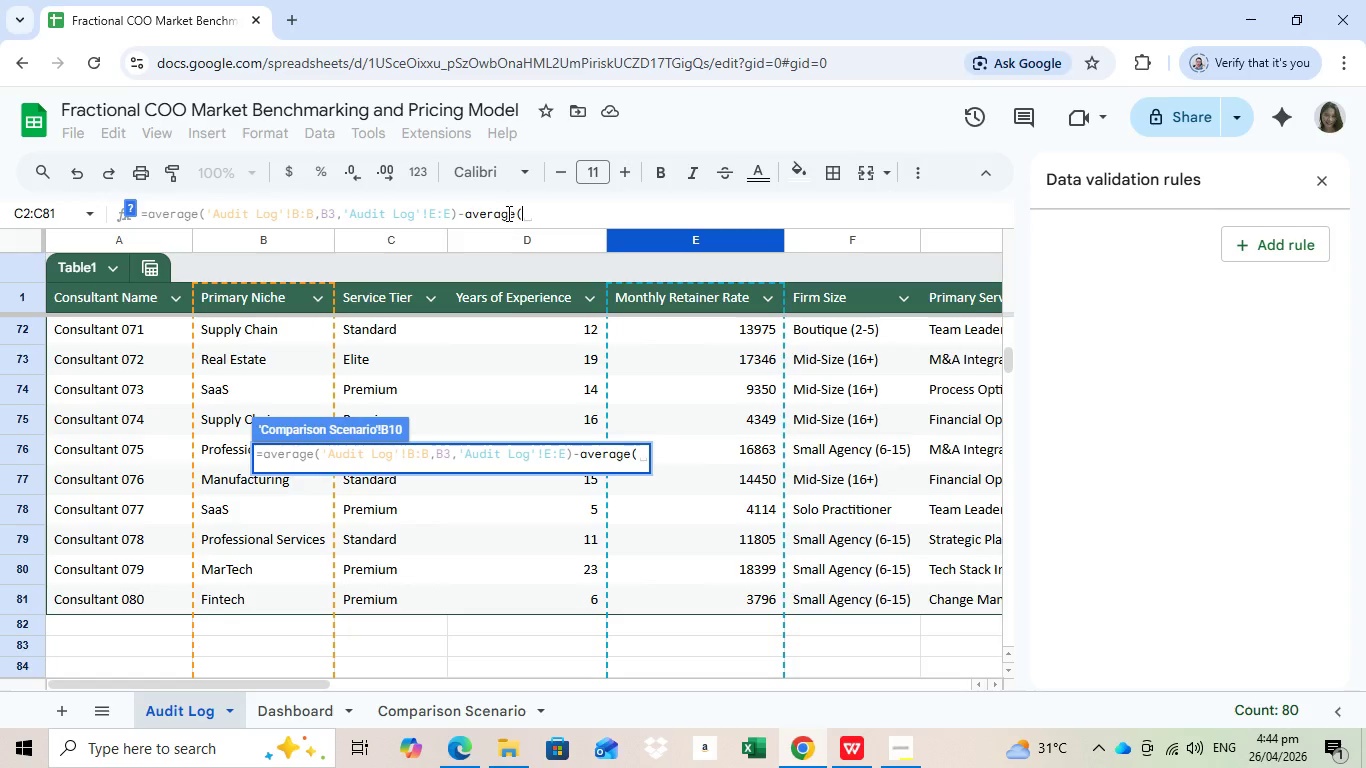 
wait(7.23)
 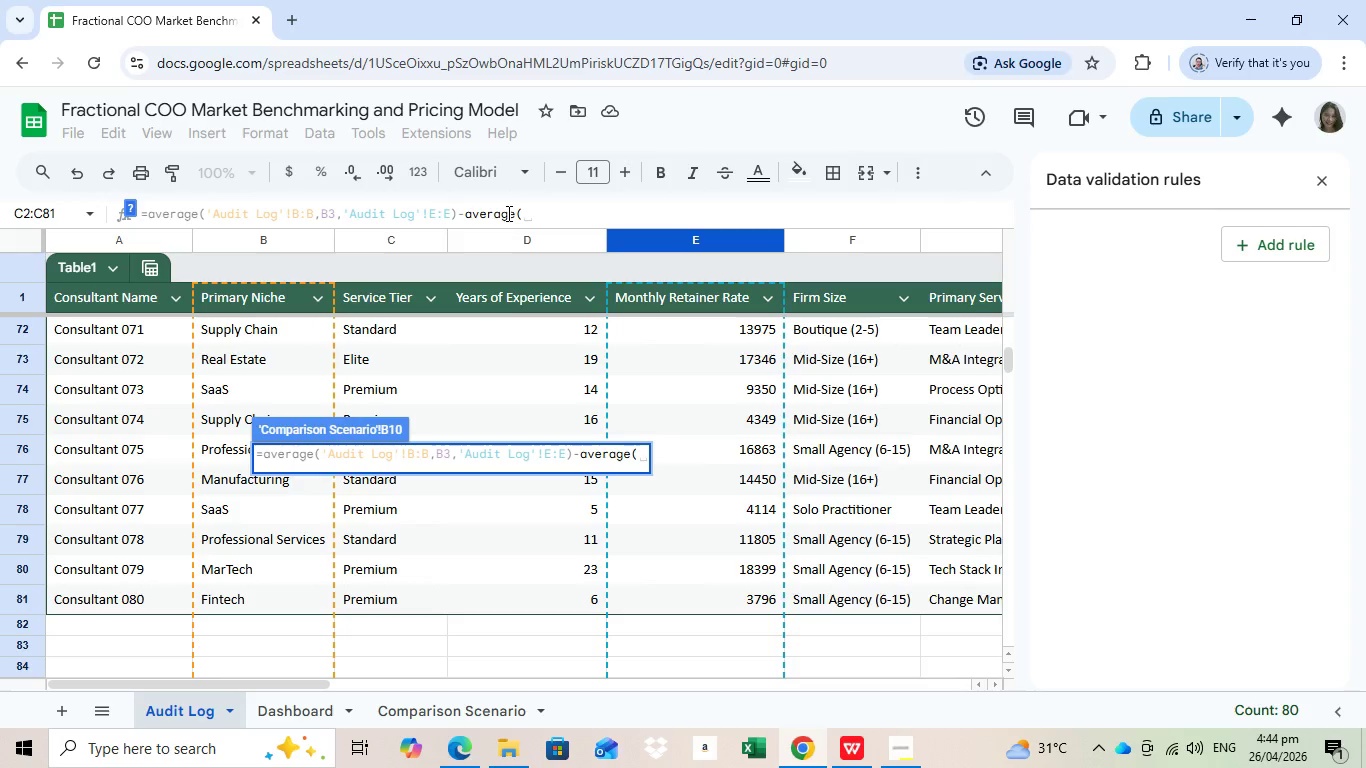 
left_click([704, 238])
 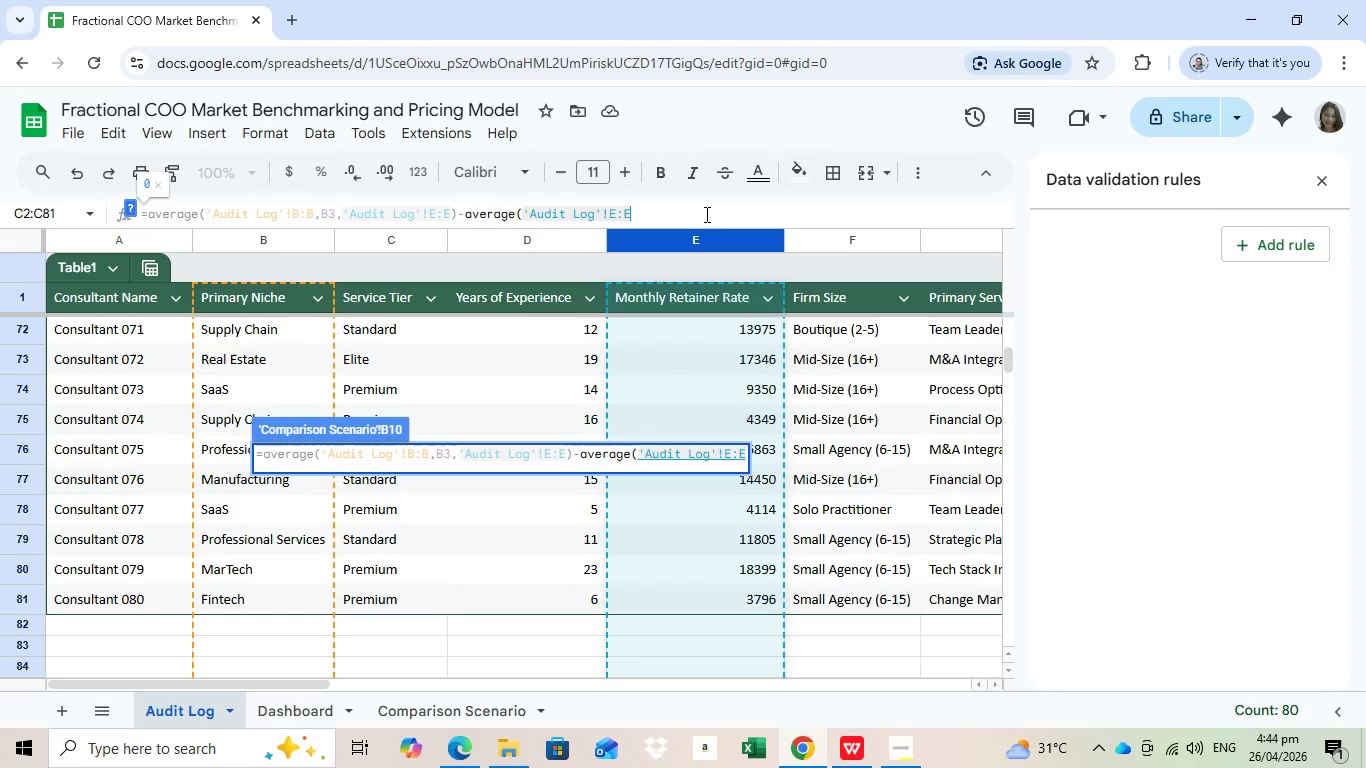 
left_click([705, 214])
 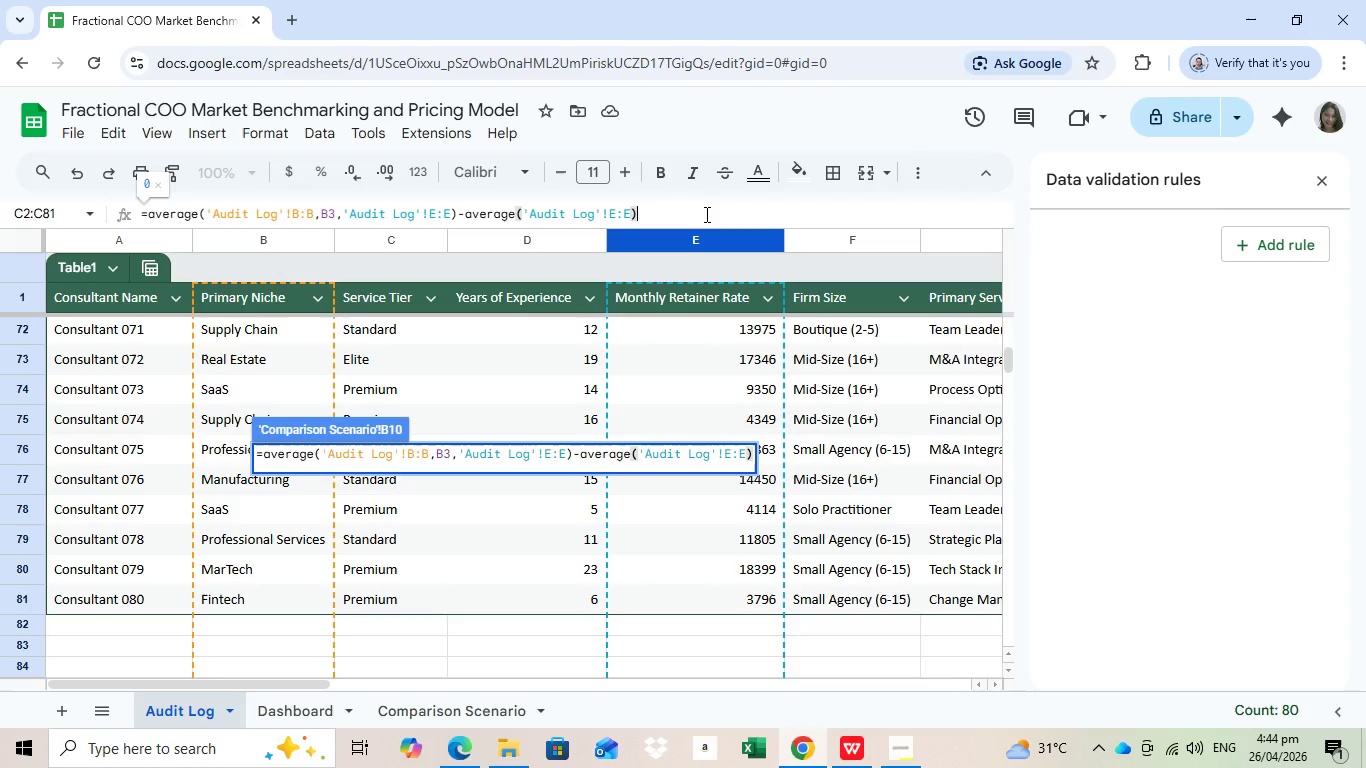 
key(Shift+0)
 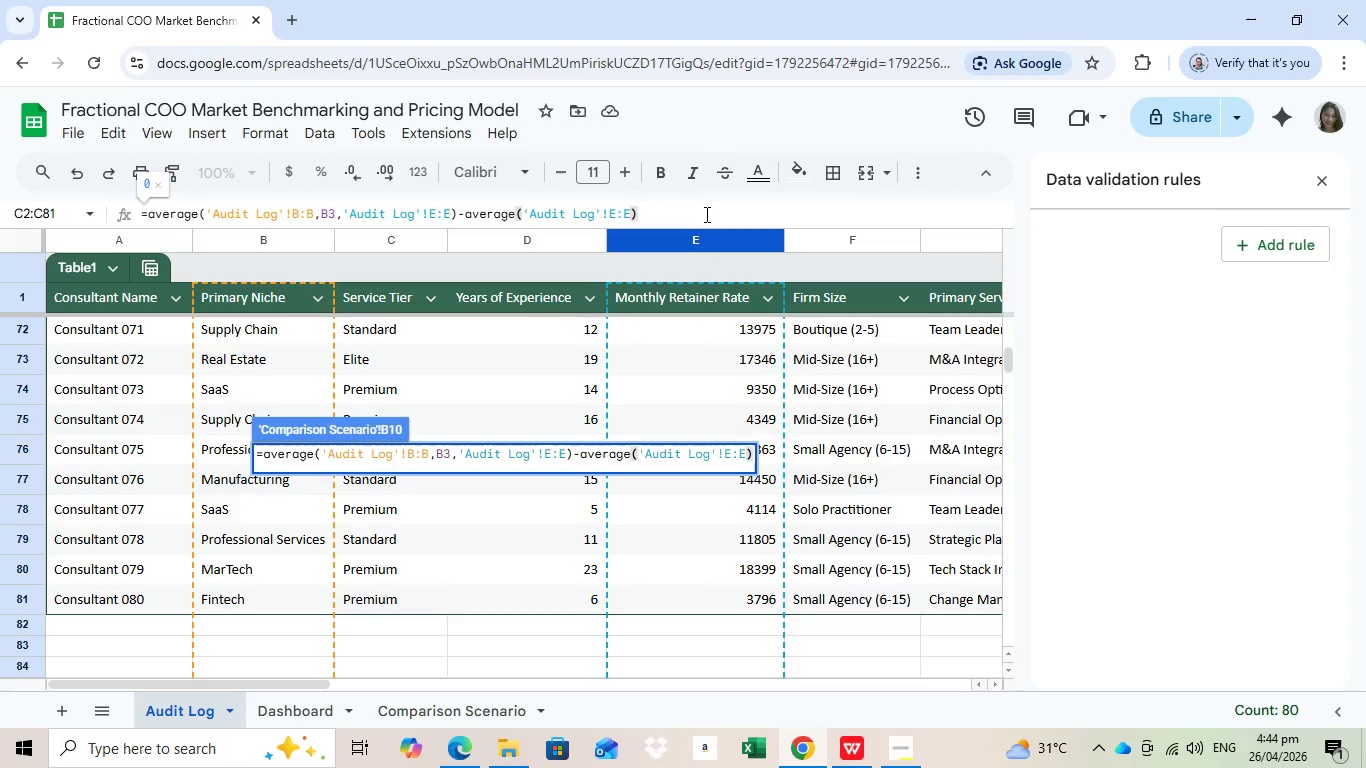 
key(Enter)
 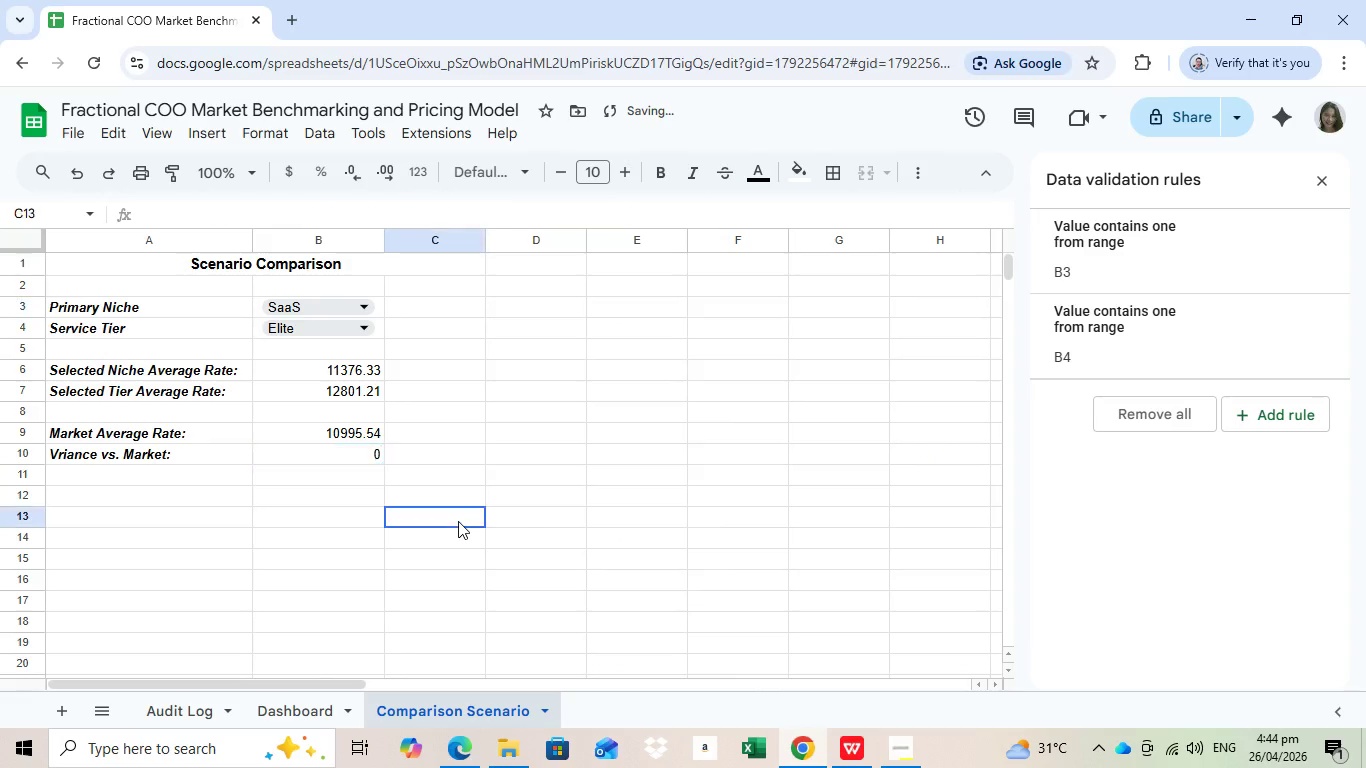 
left_click([458, 521])
 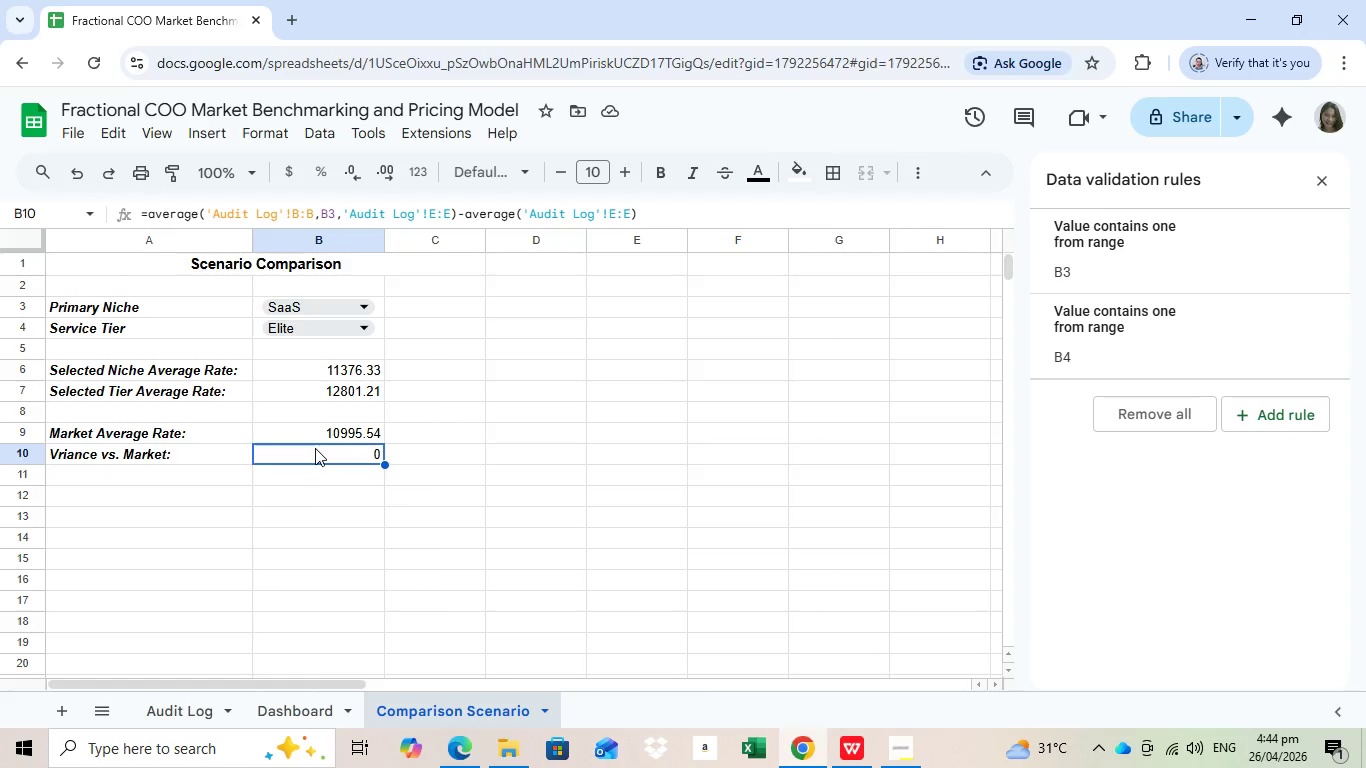 
wait(14.08)
 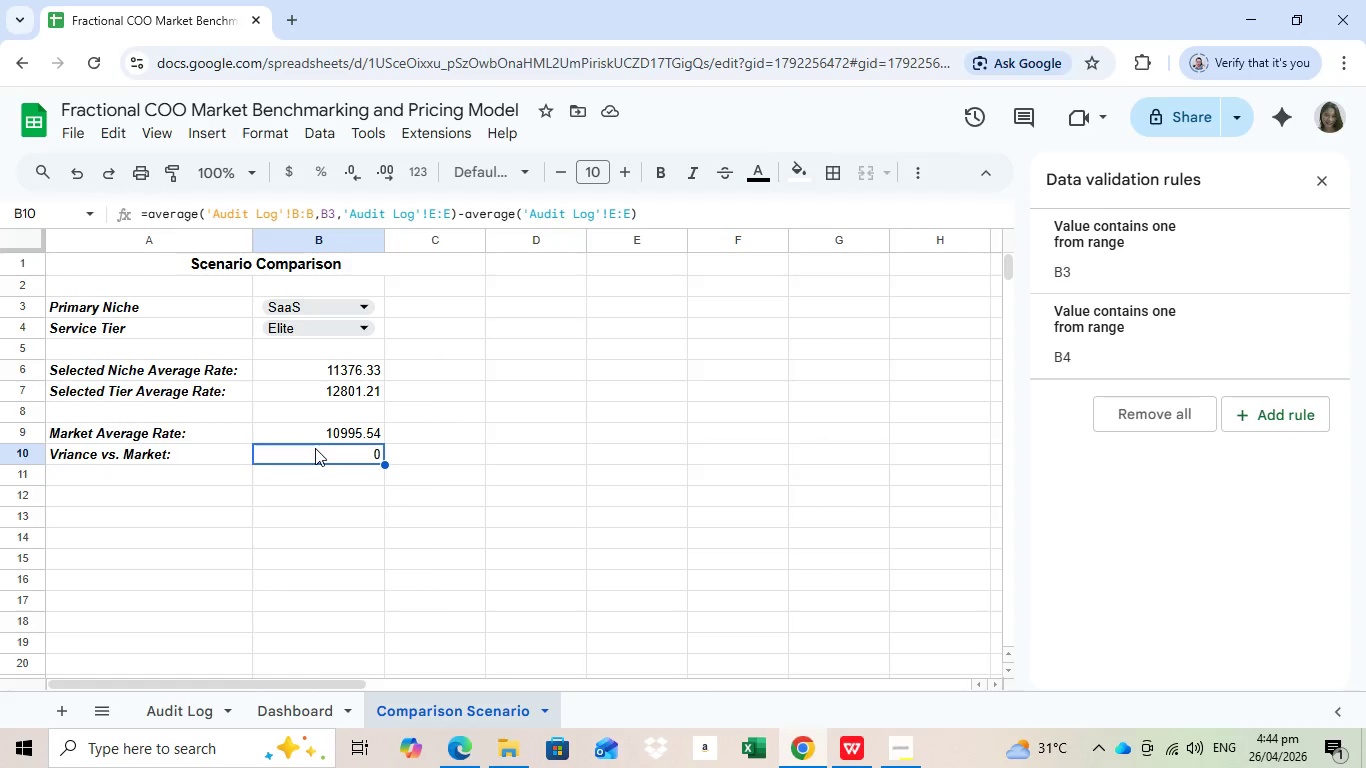 
left_click([364, 300])
 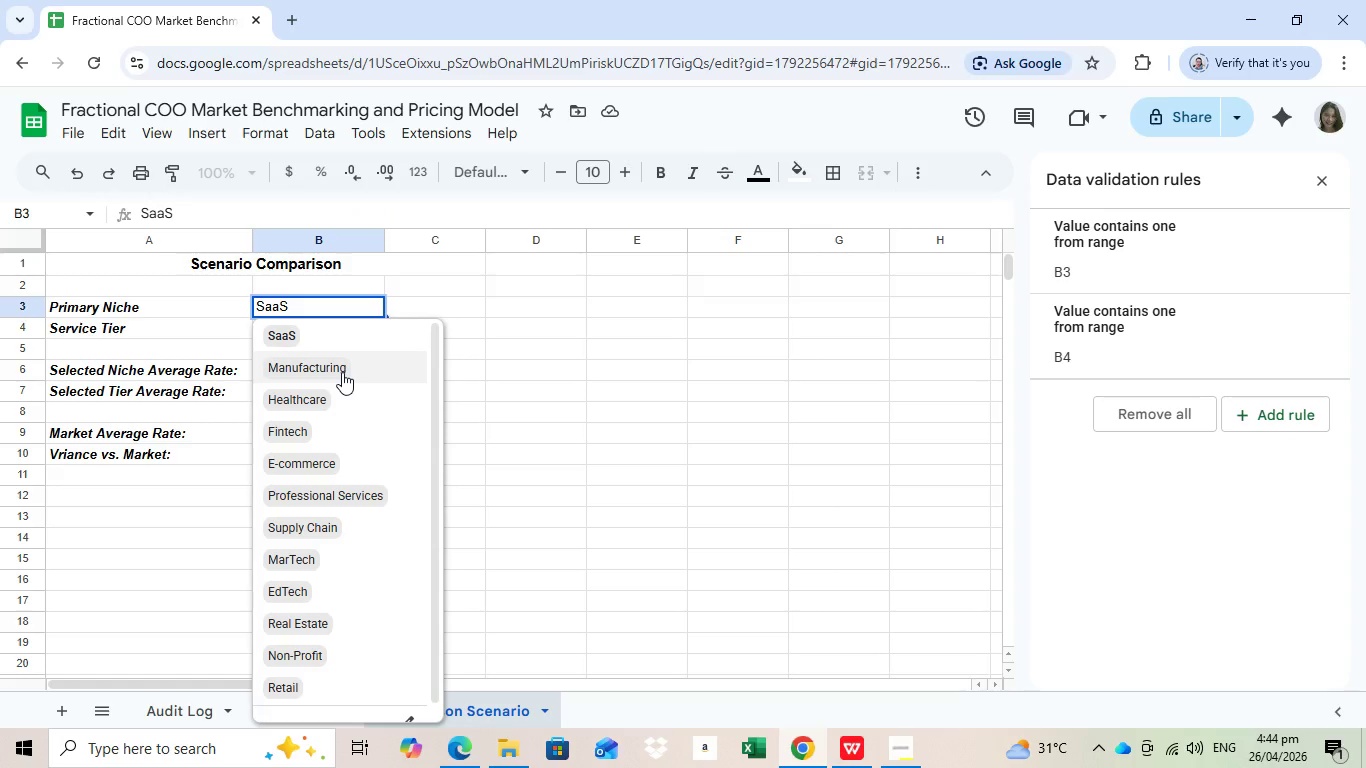 
left_click([343, 371])
 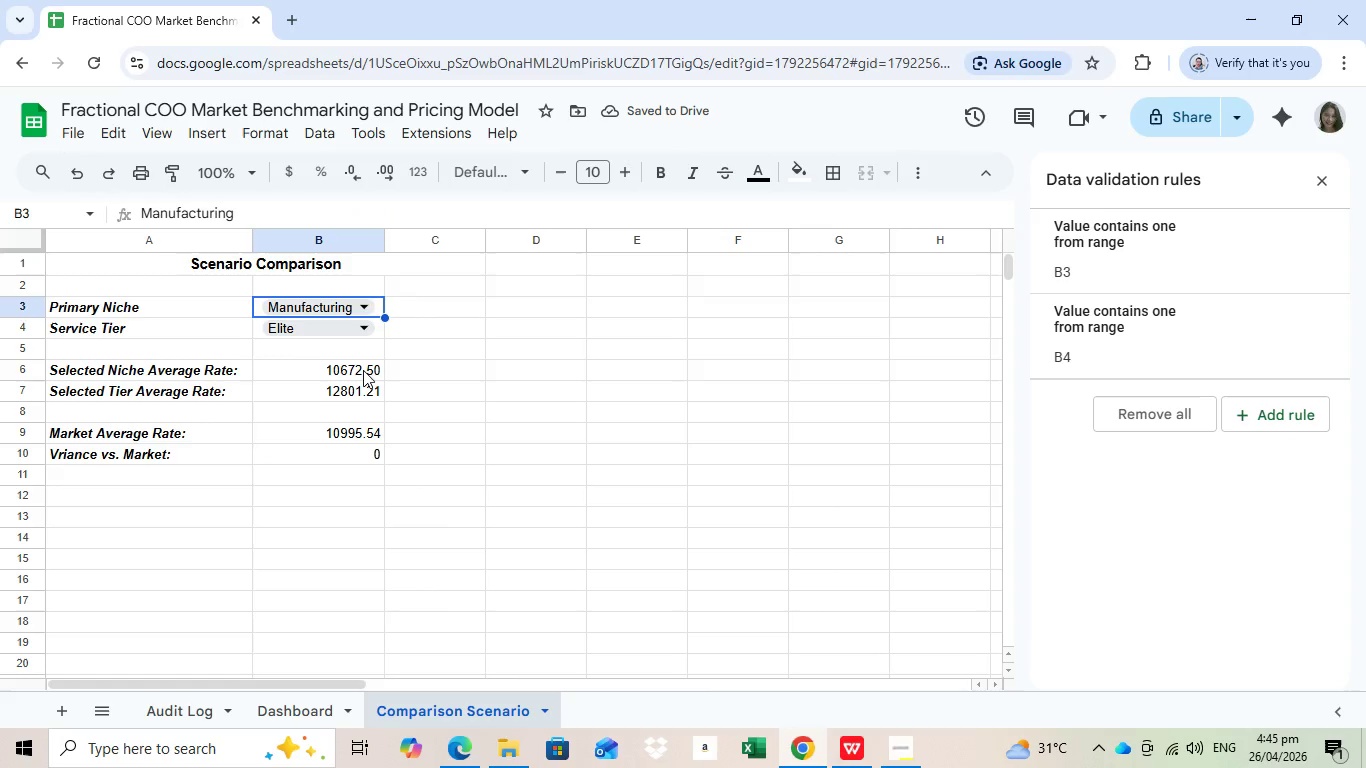 
wait(5.09)
 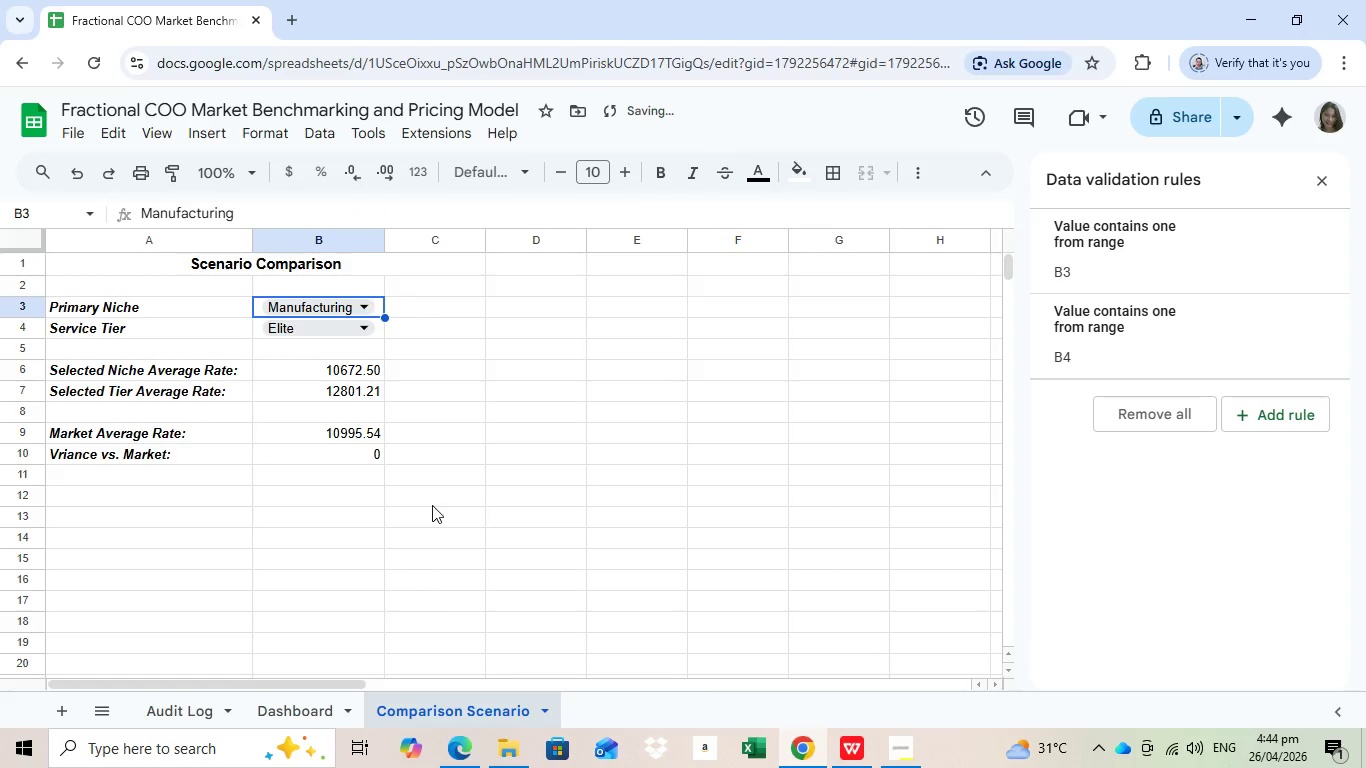 
left_click([363, 367])
 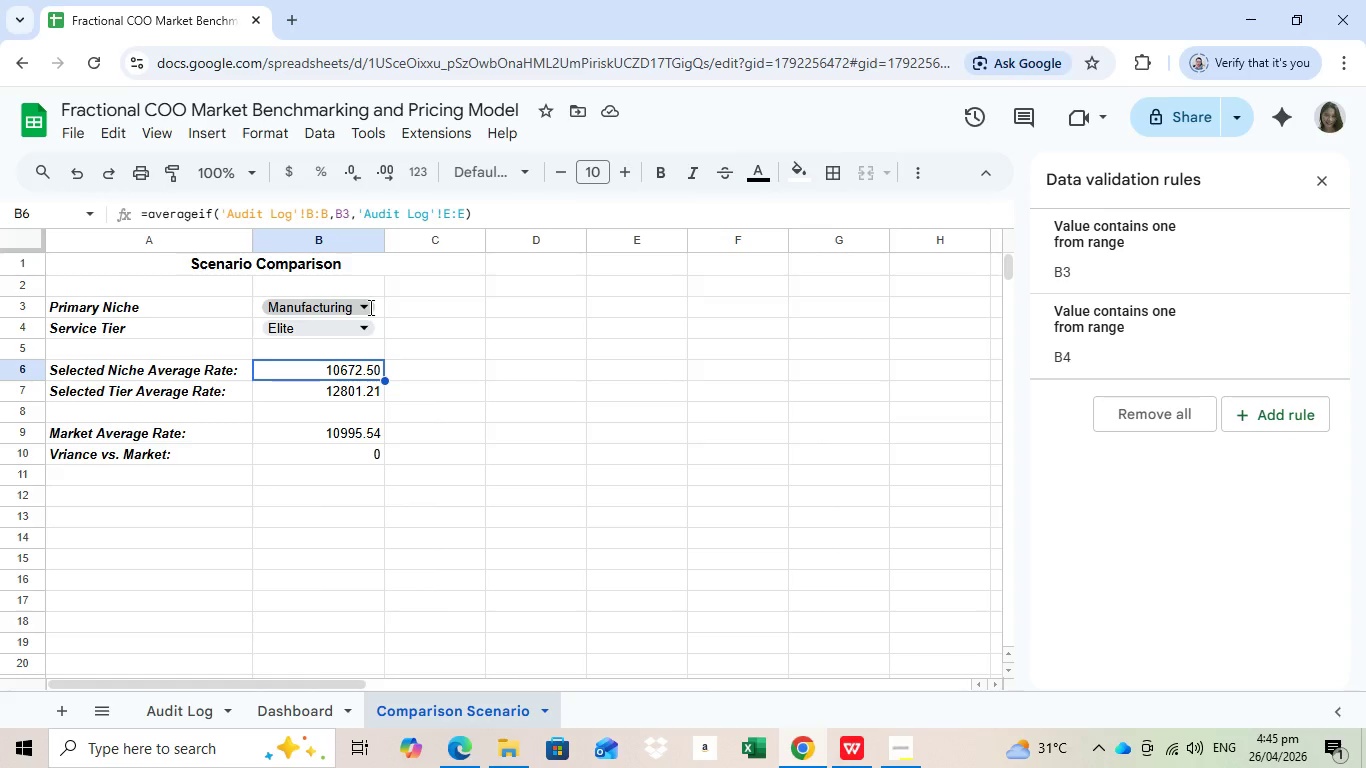 
left_click([369, 307])
 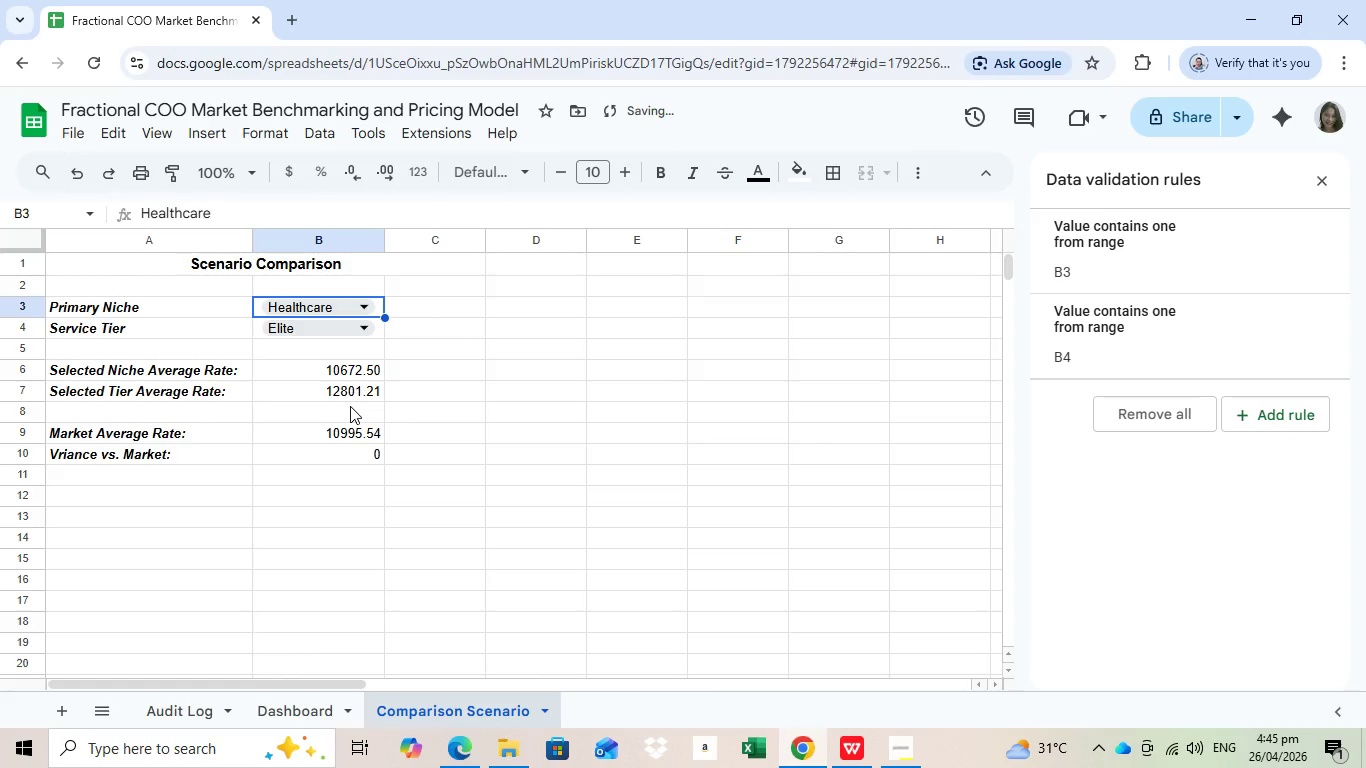 
left_click([350, 405])
 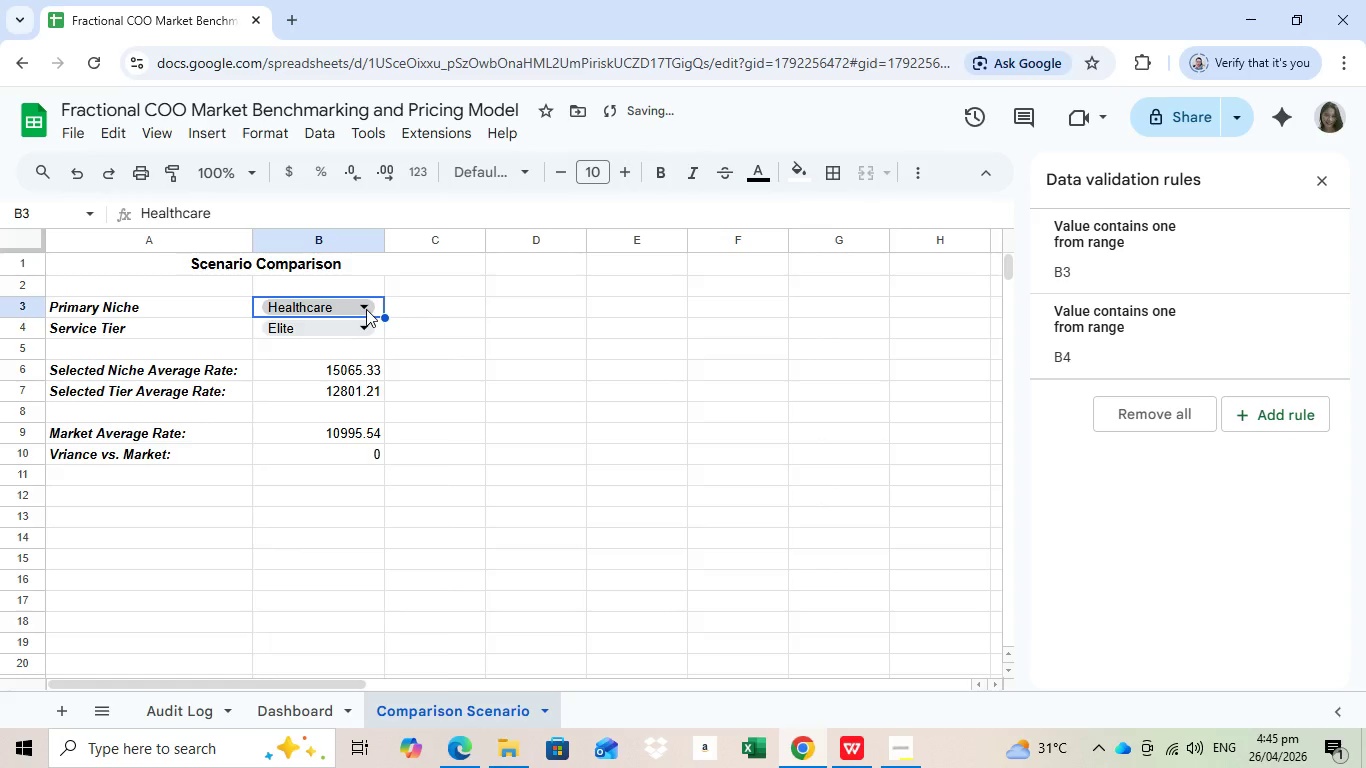 
left_click([366, 309])
 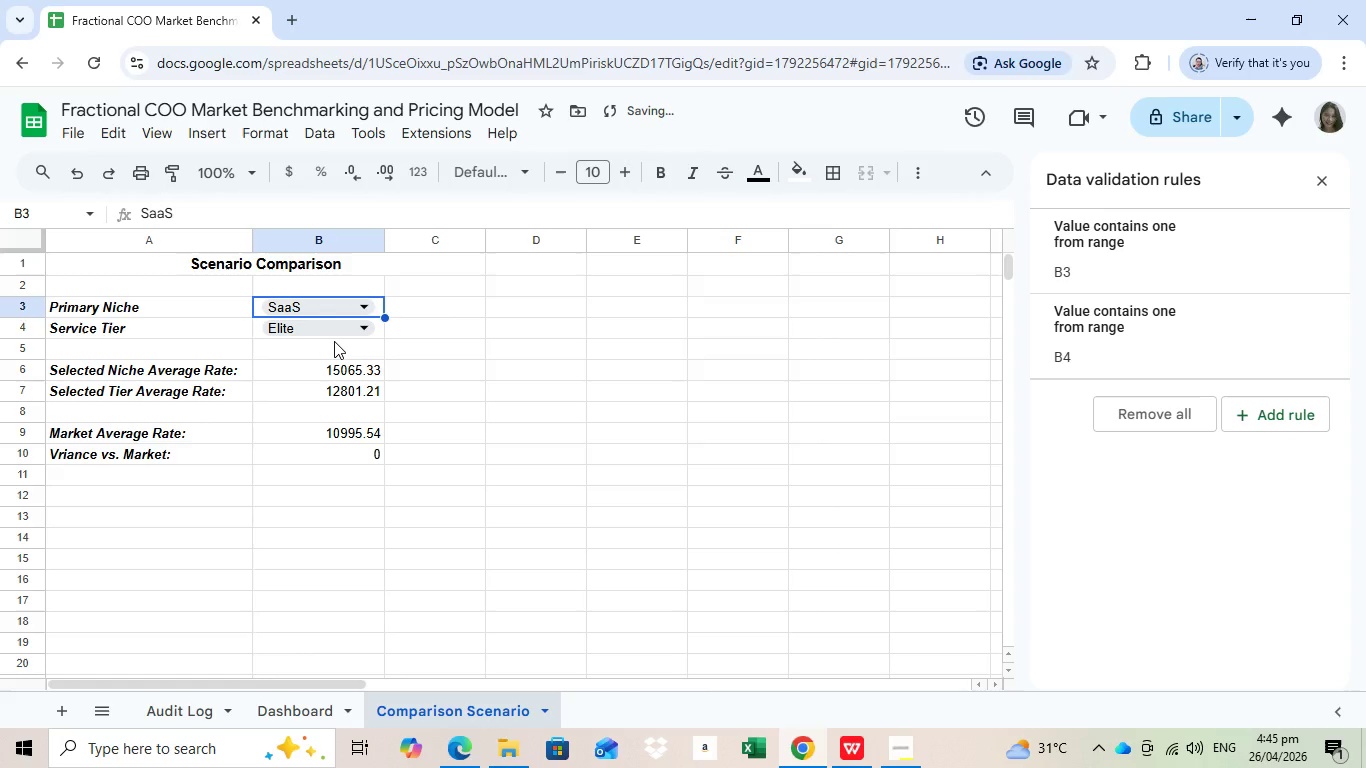 
left_click([334, 341])
 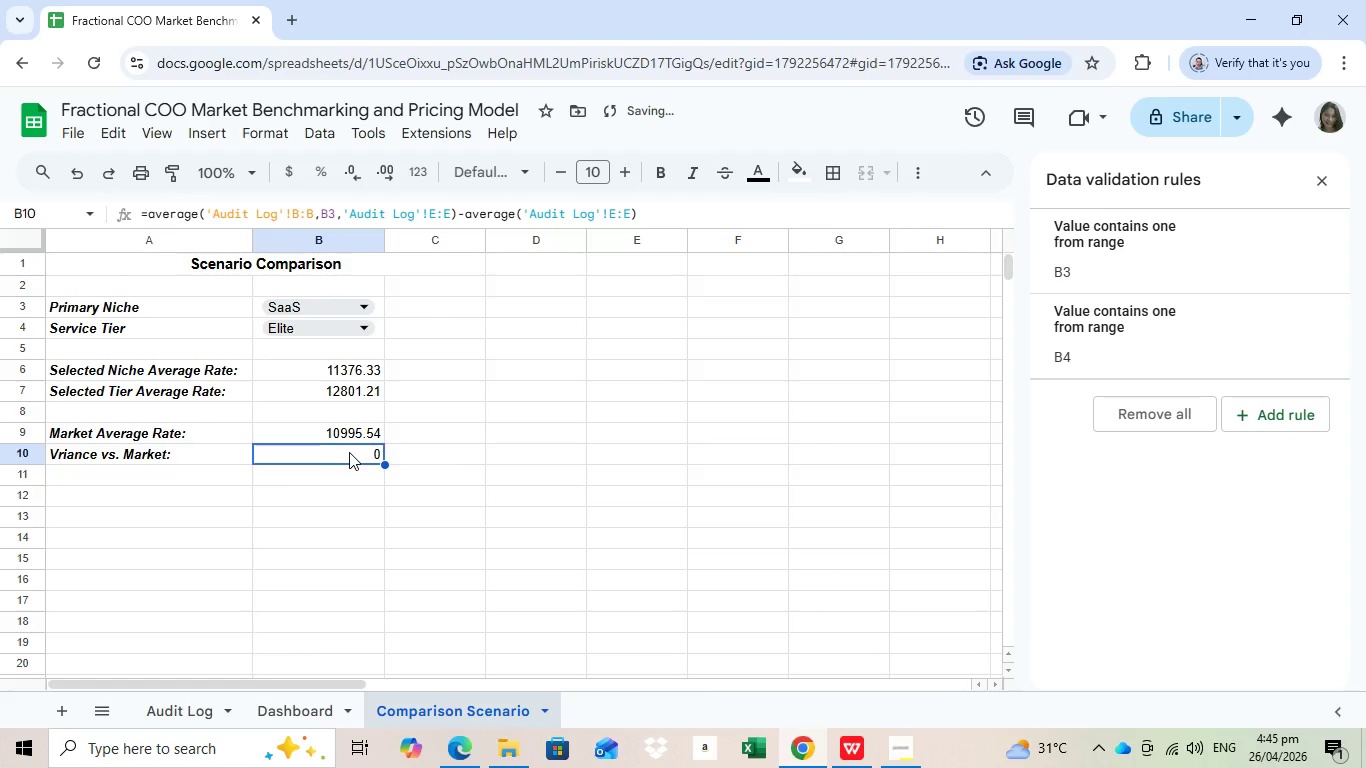 
left_click([348, 452])
 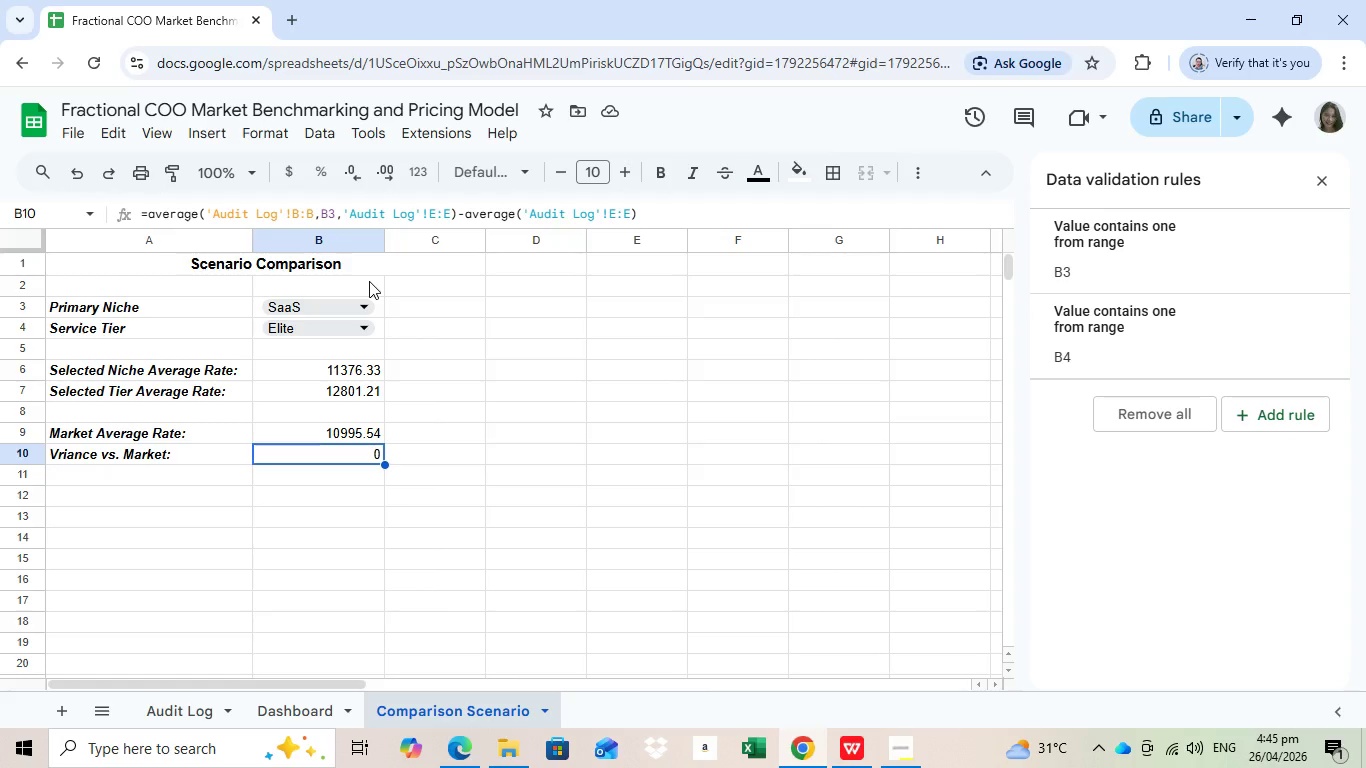 
wait(25.41)
 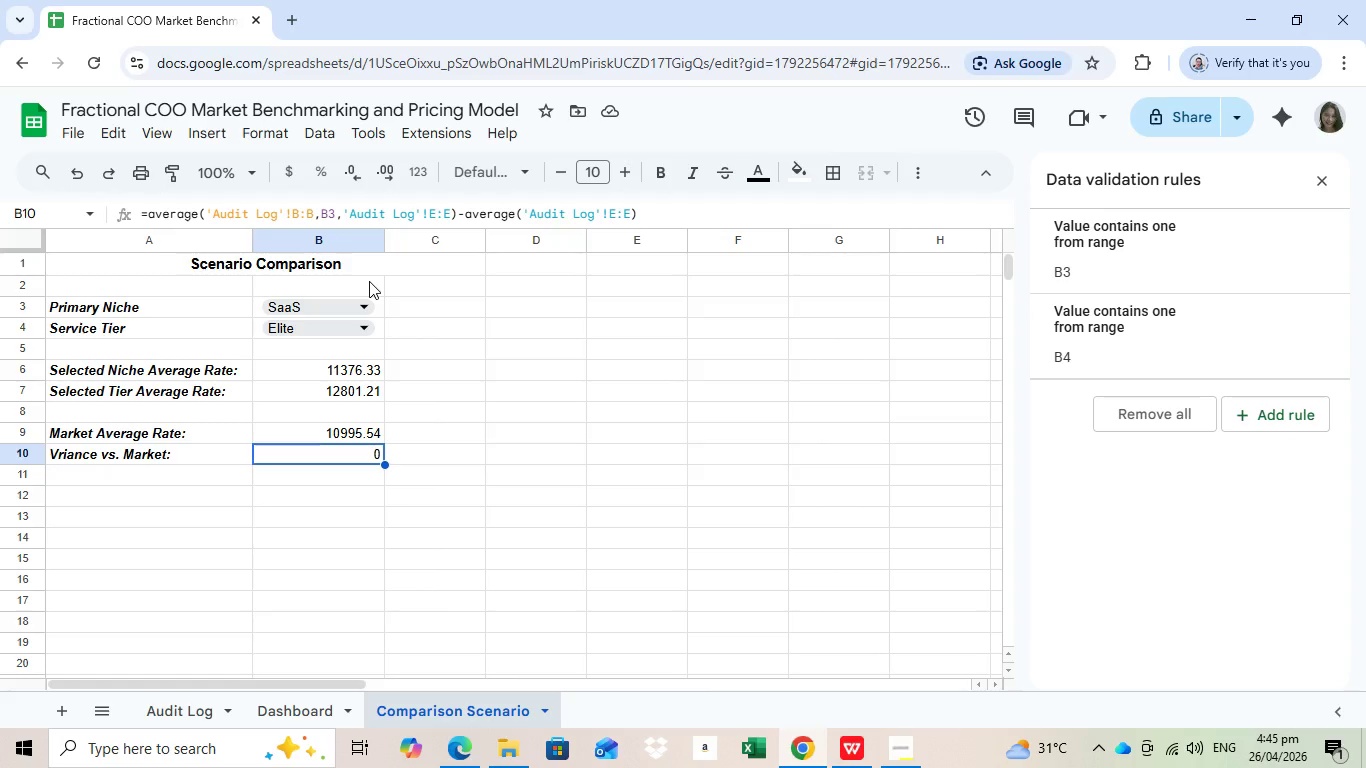 
left_click([198, 216])
 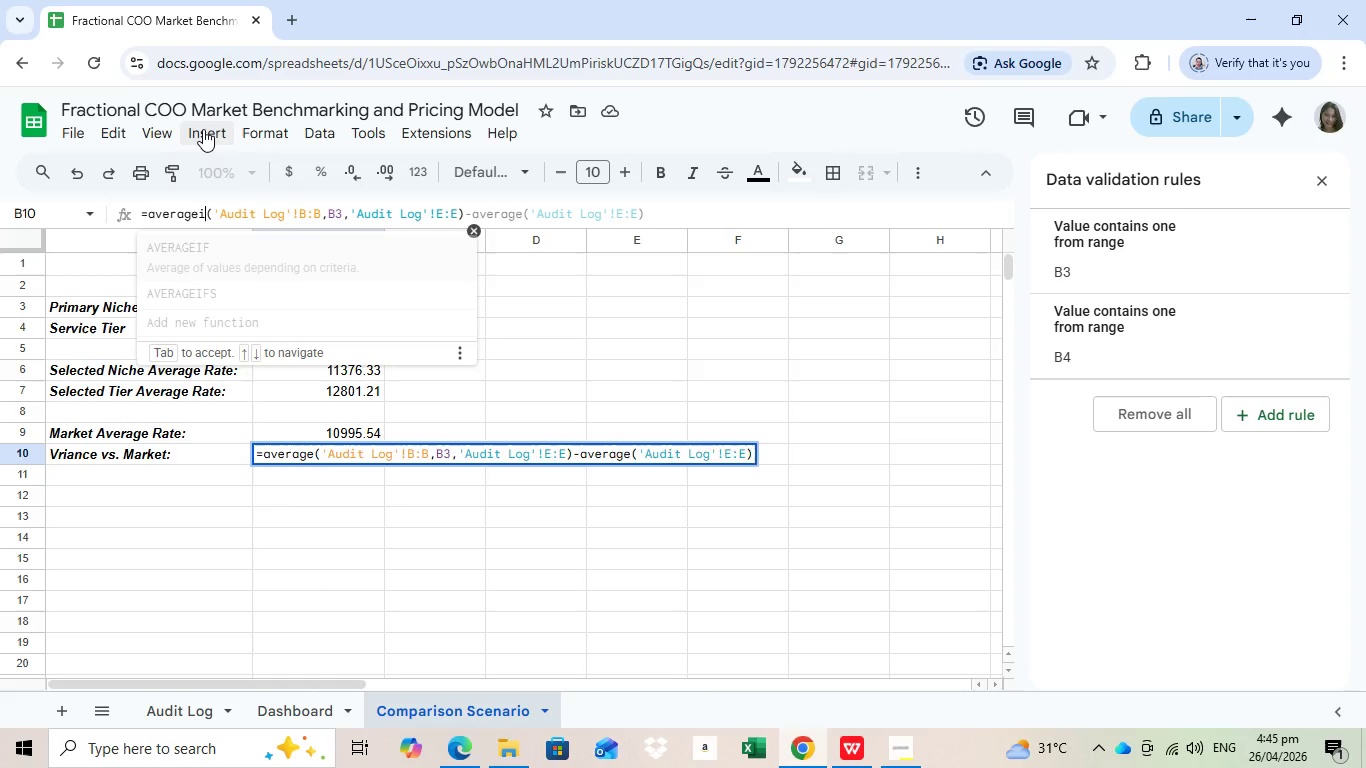 
type(if)
 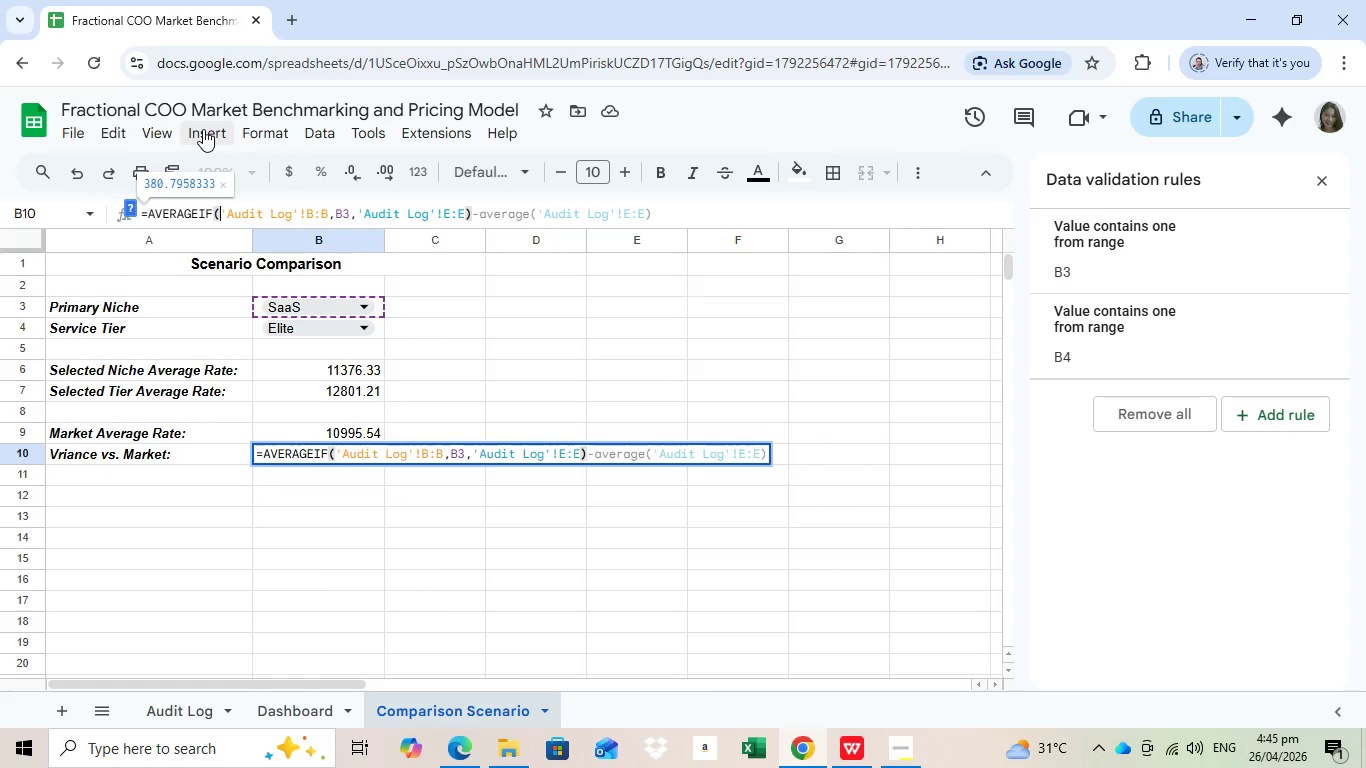 
key(Enter)
 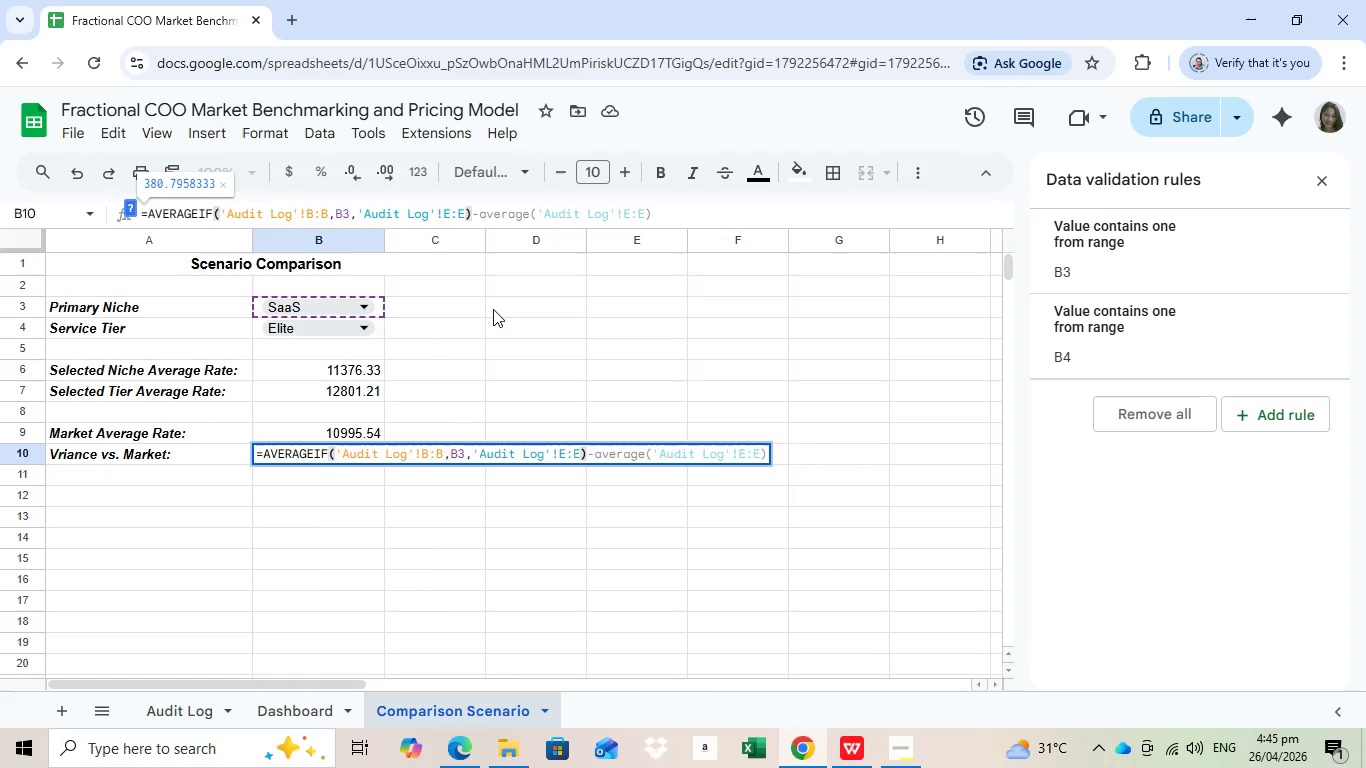 
key(Enter)
 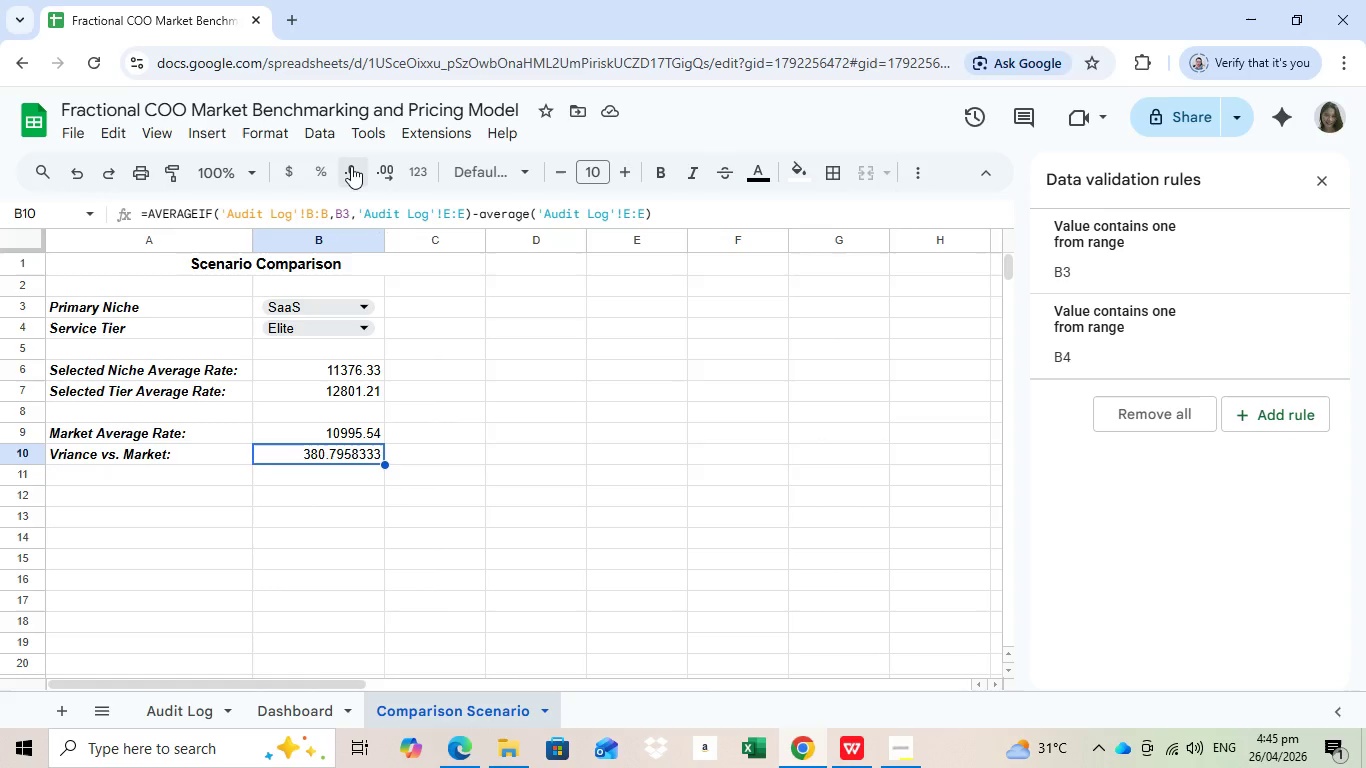 
wait(6.52)
 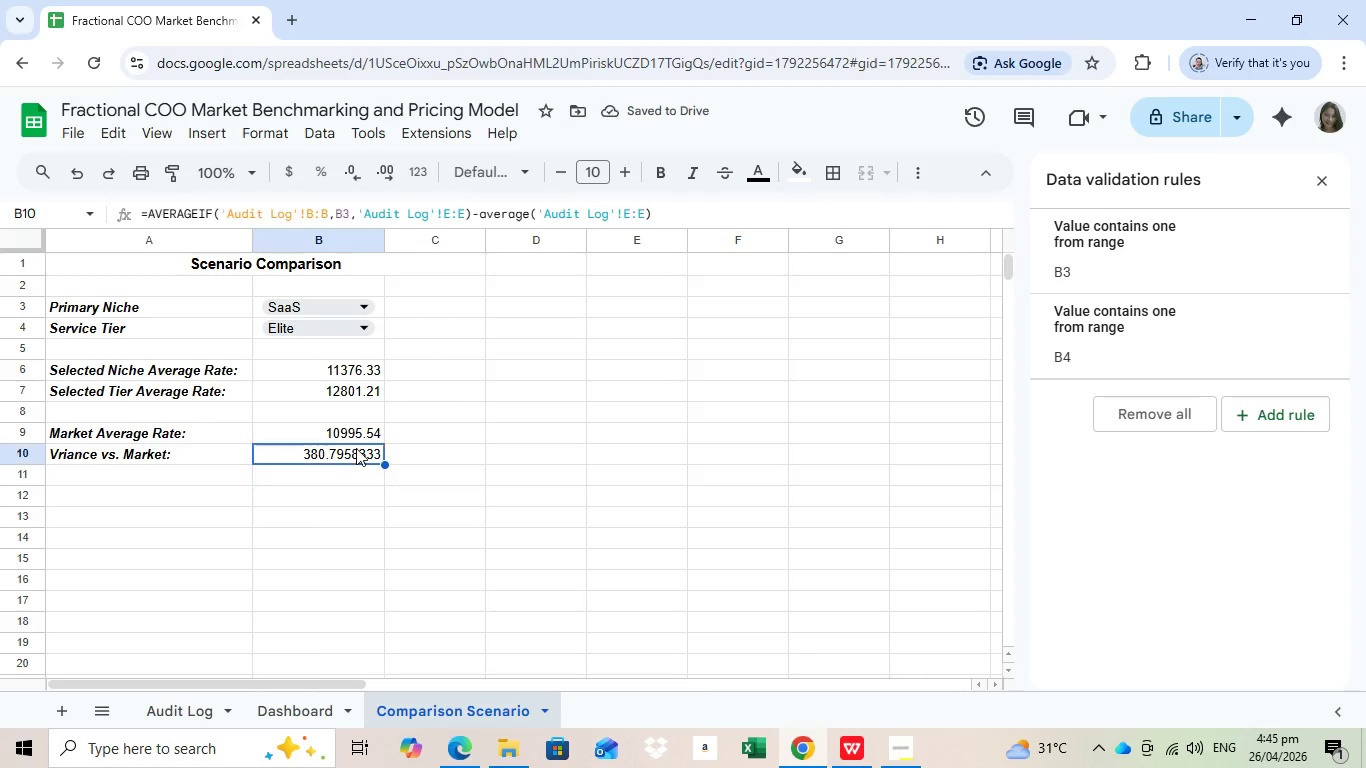 
left_click([351, 166])
 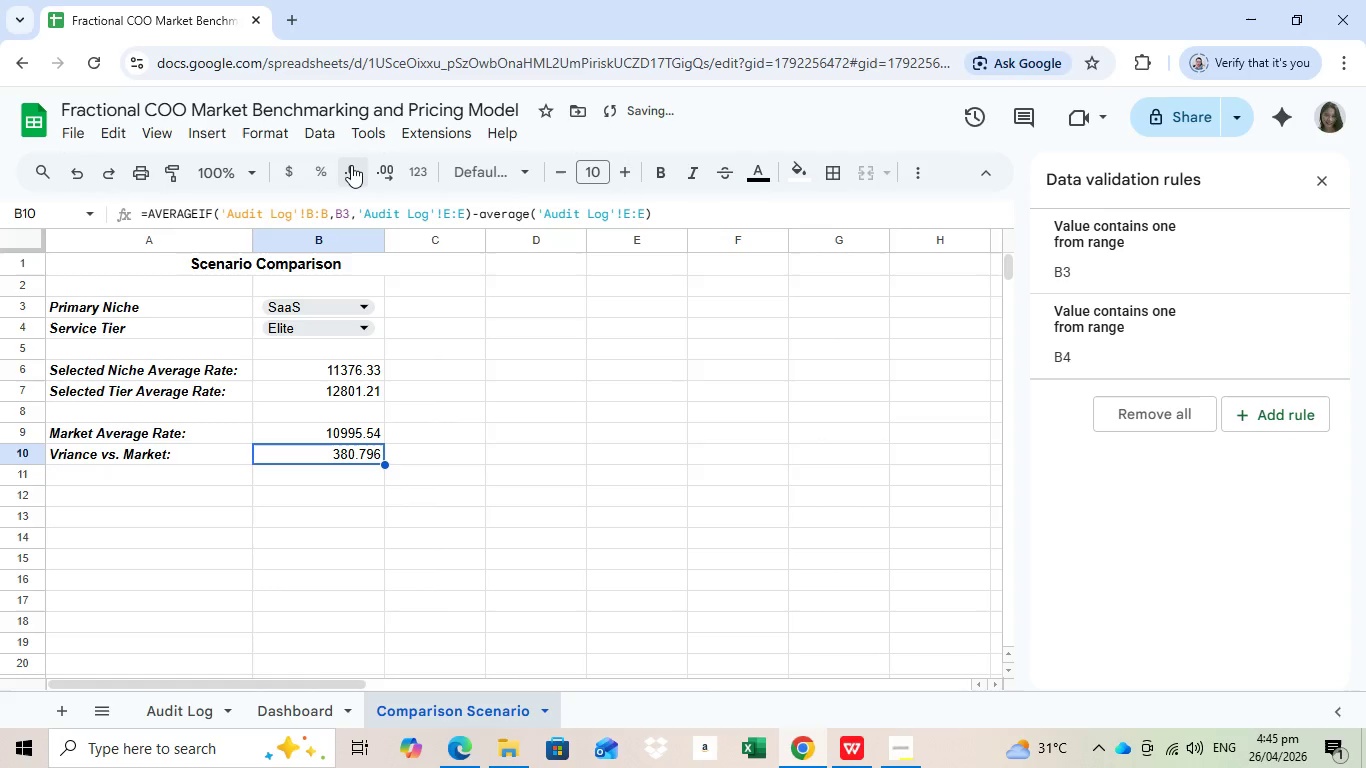 
left_click([351, 165])
 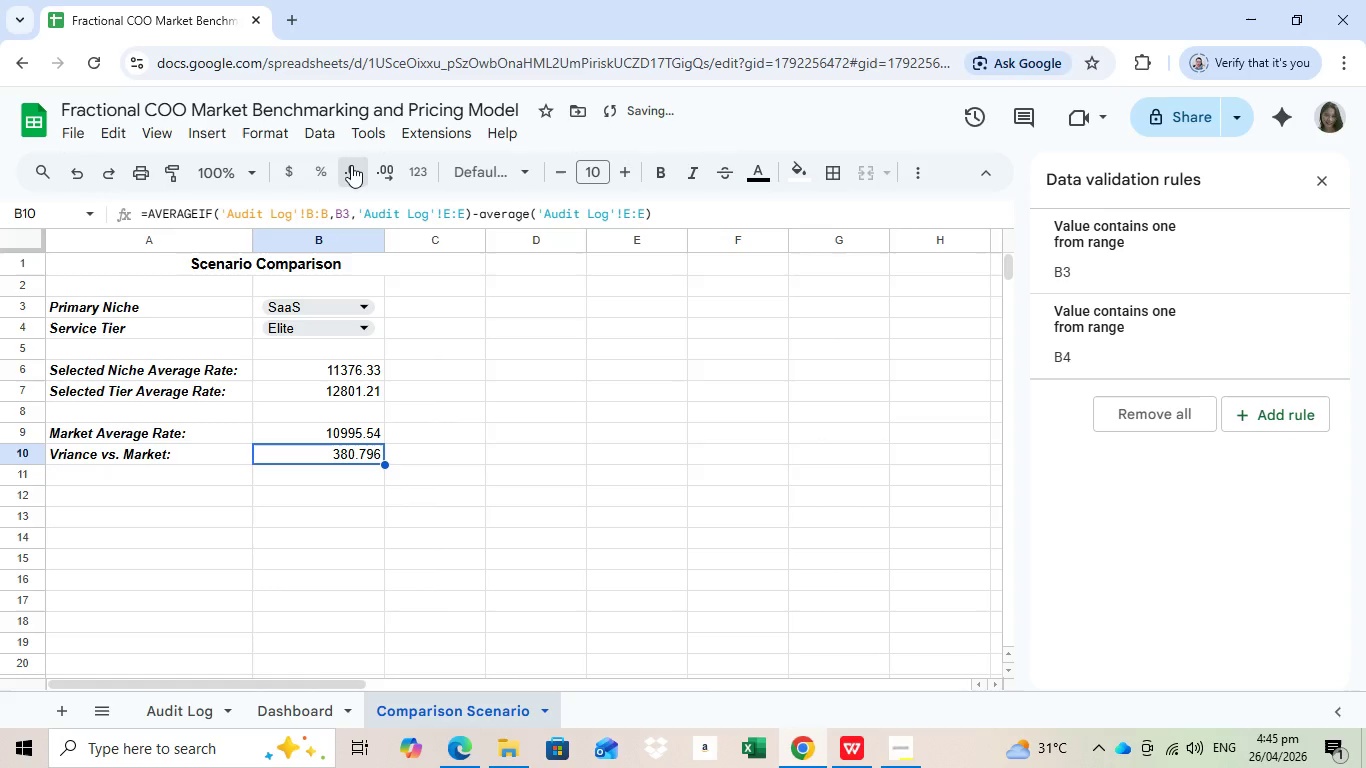 
left_click([351, 165])
 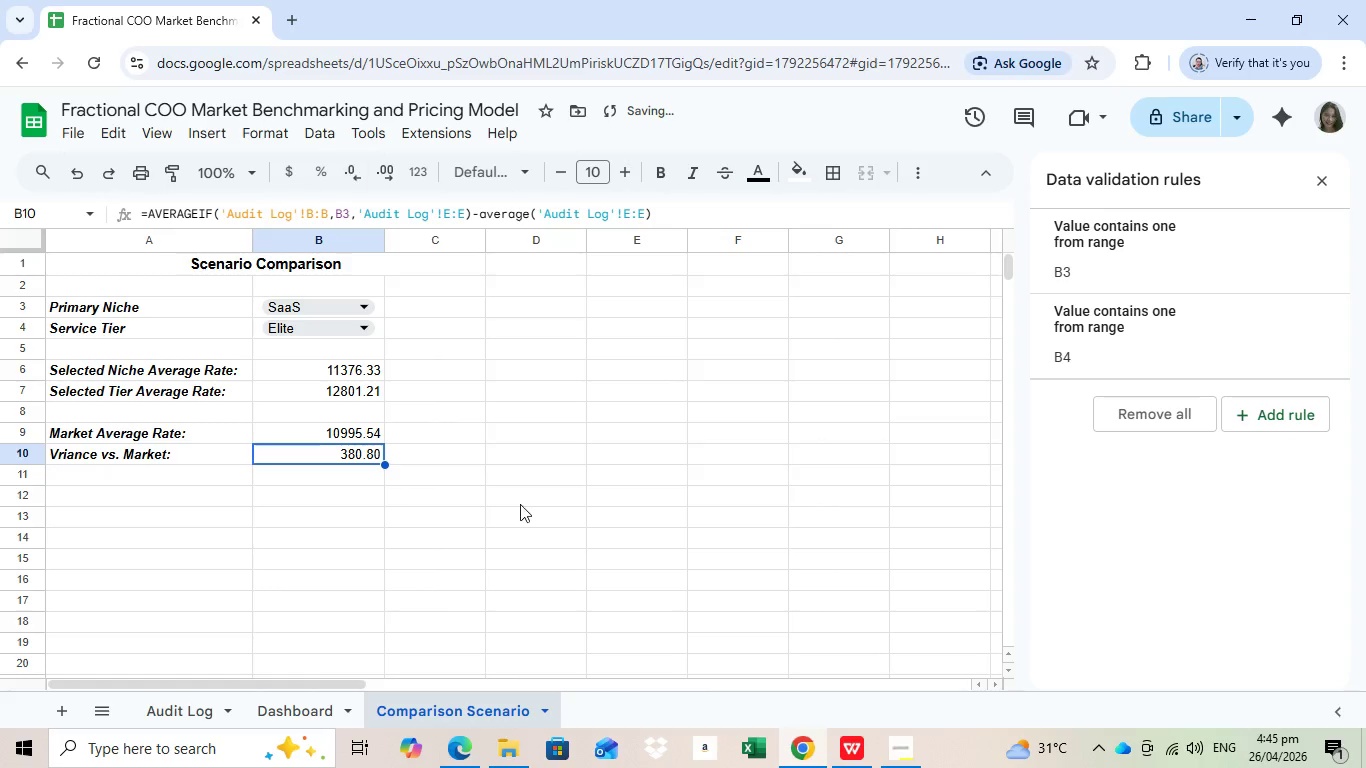 
left_click([351, 165])
 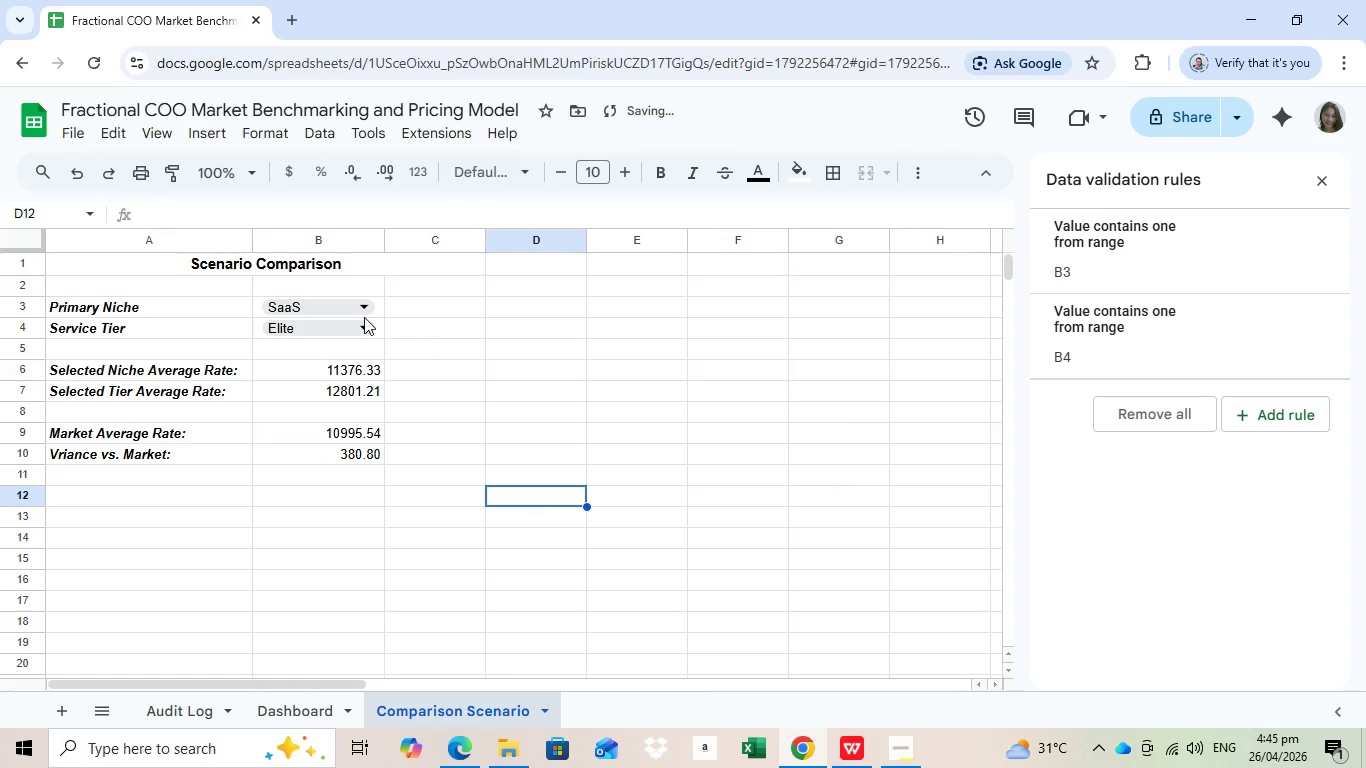 
left_click([521, 506])
 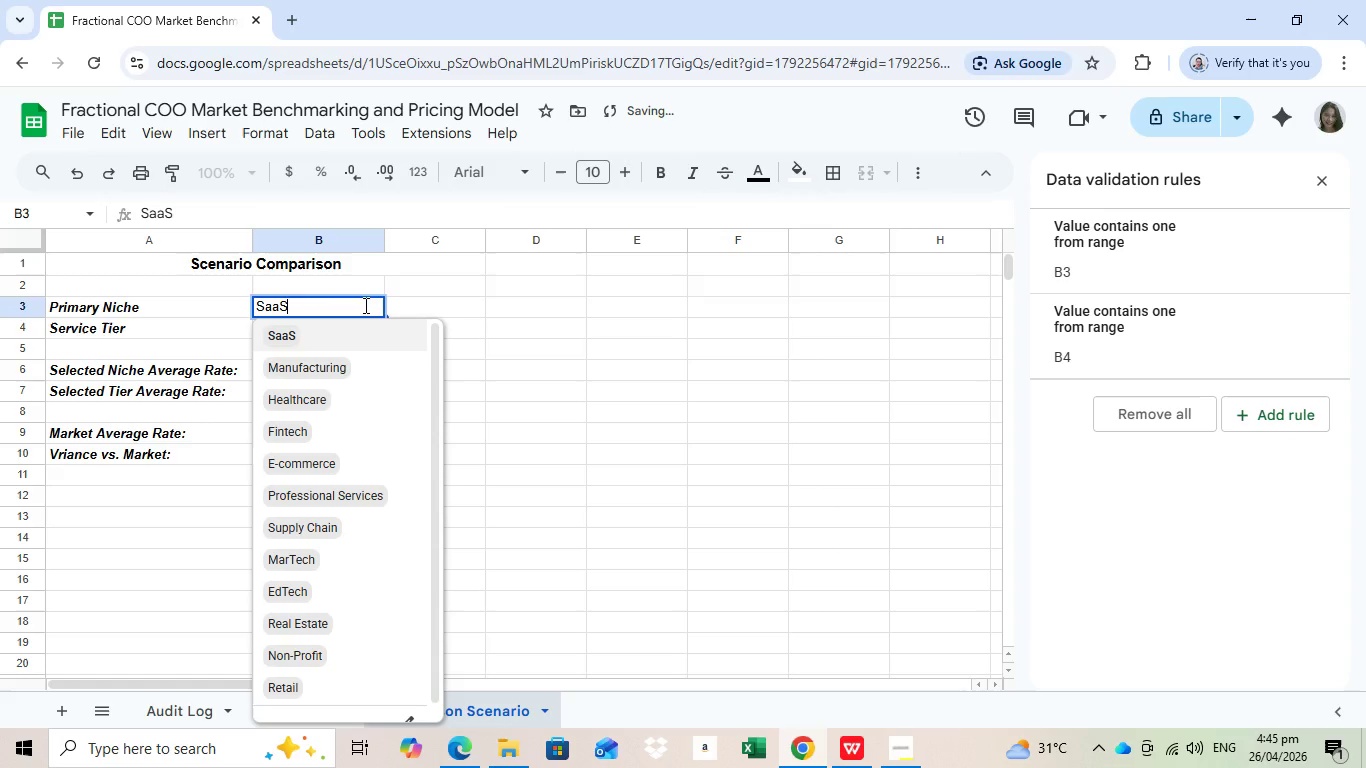 
left_click([364, 305])
 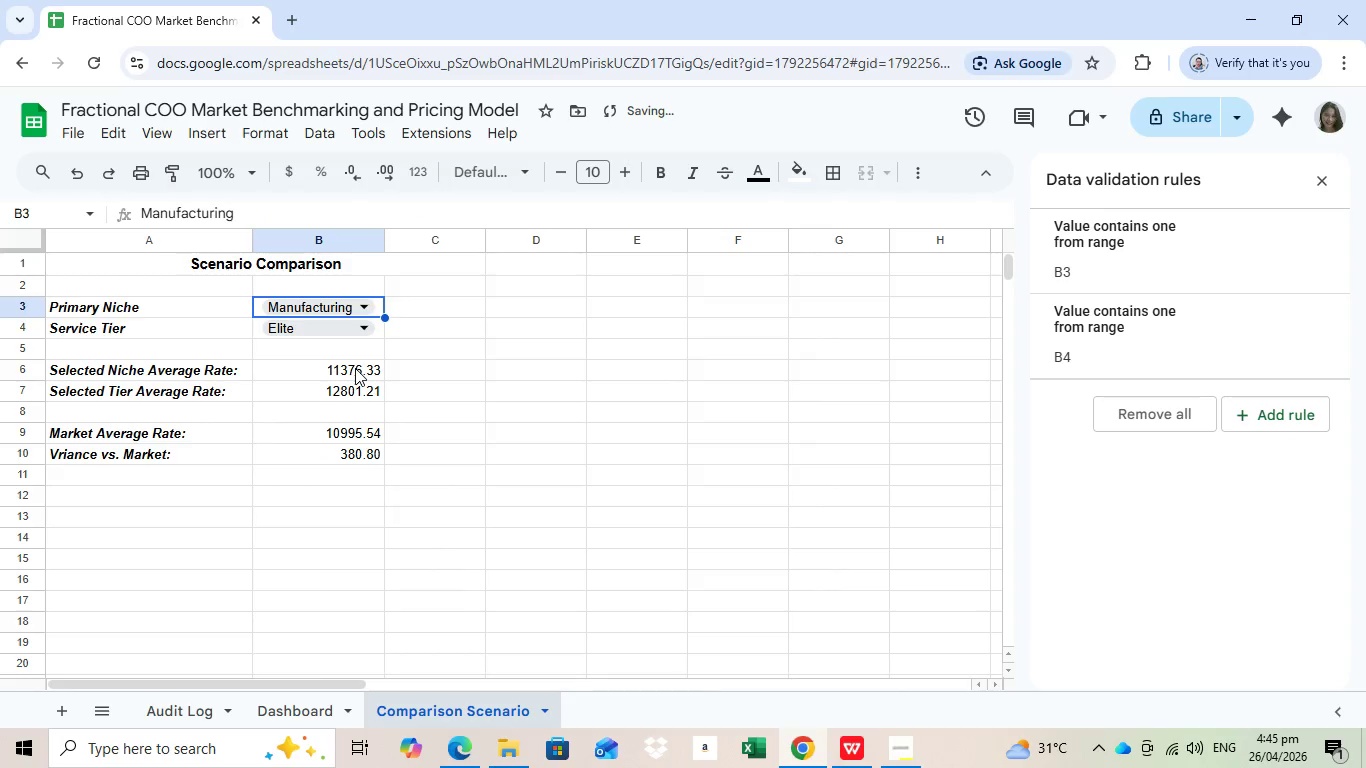 
left_click([355, 368])
 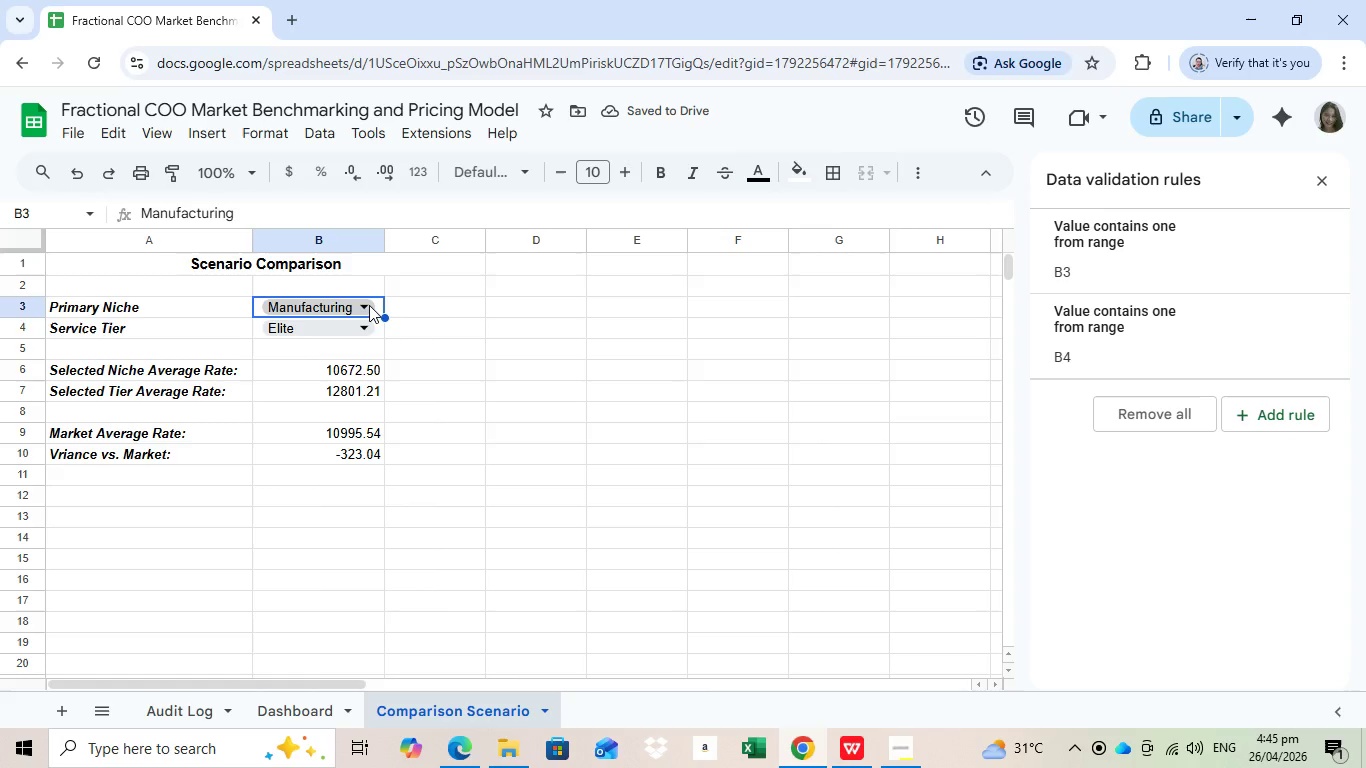 
left_click([369, 305])
 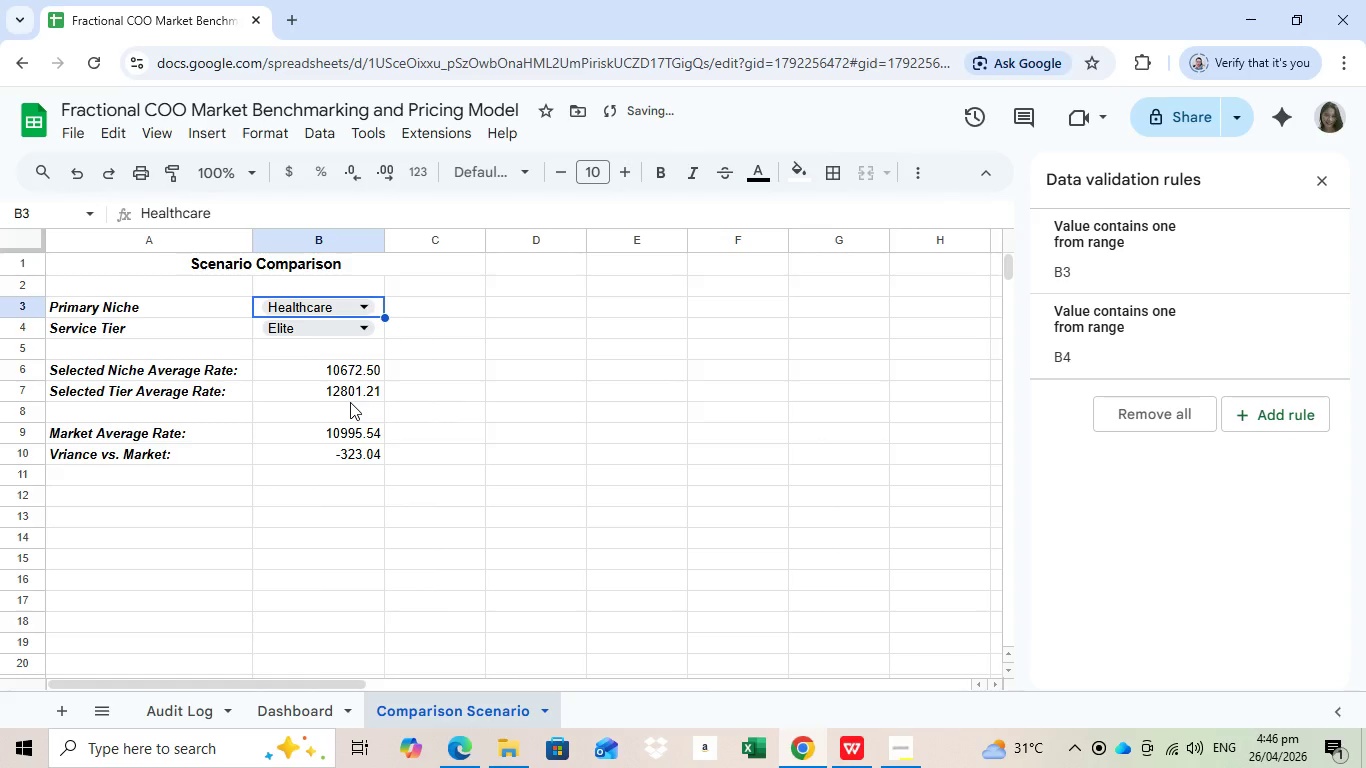 
left_click([350, 402])
 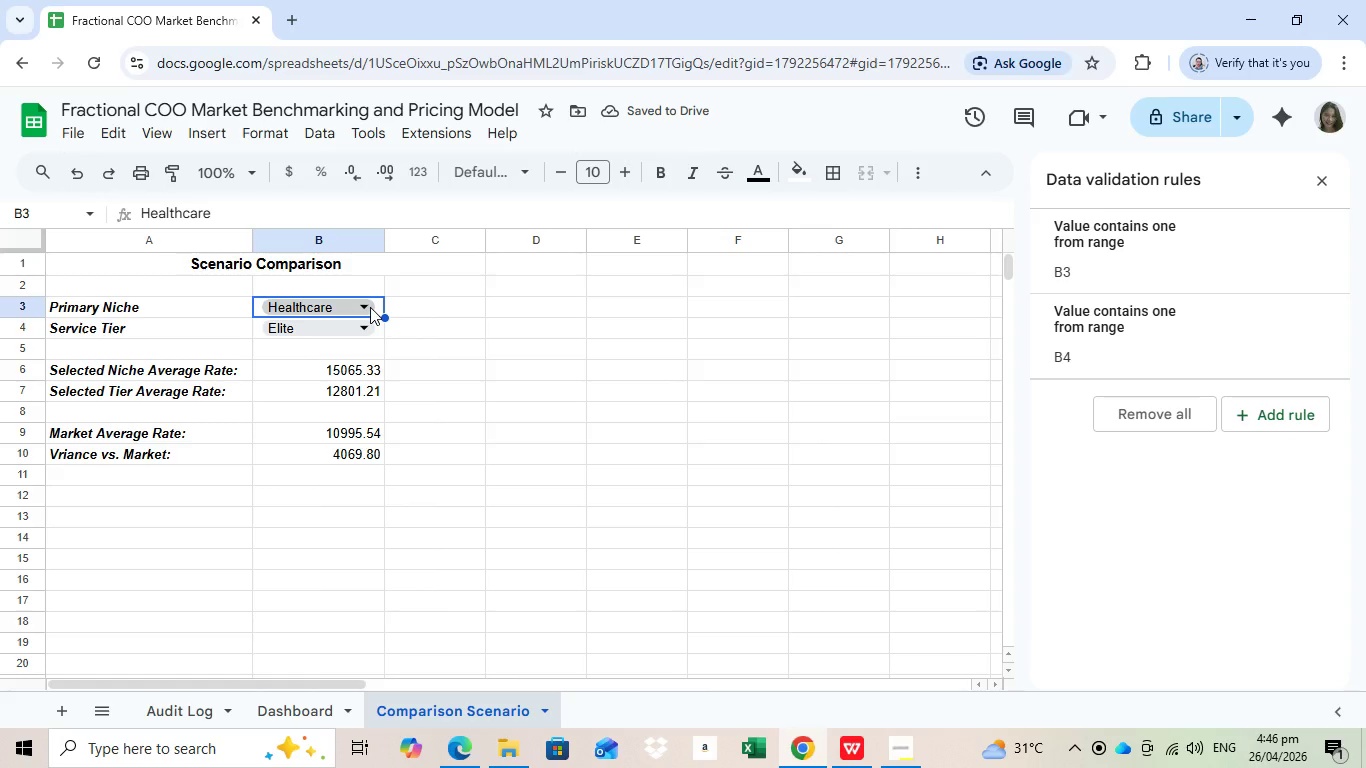 
left_click([370, 307])
 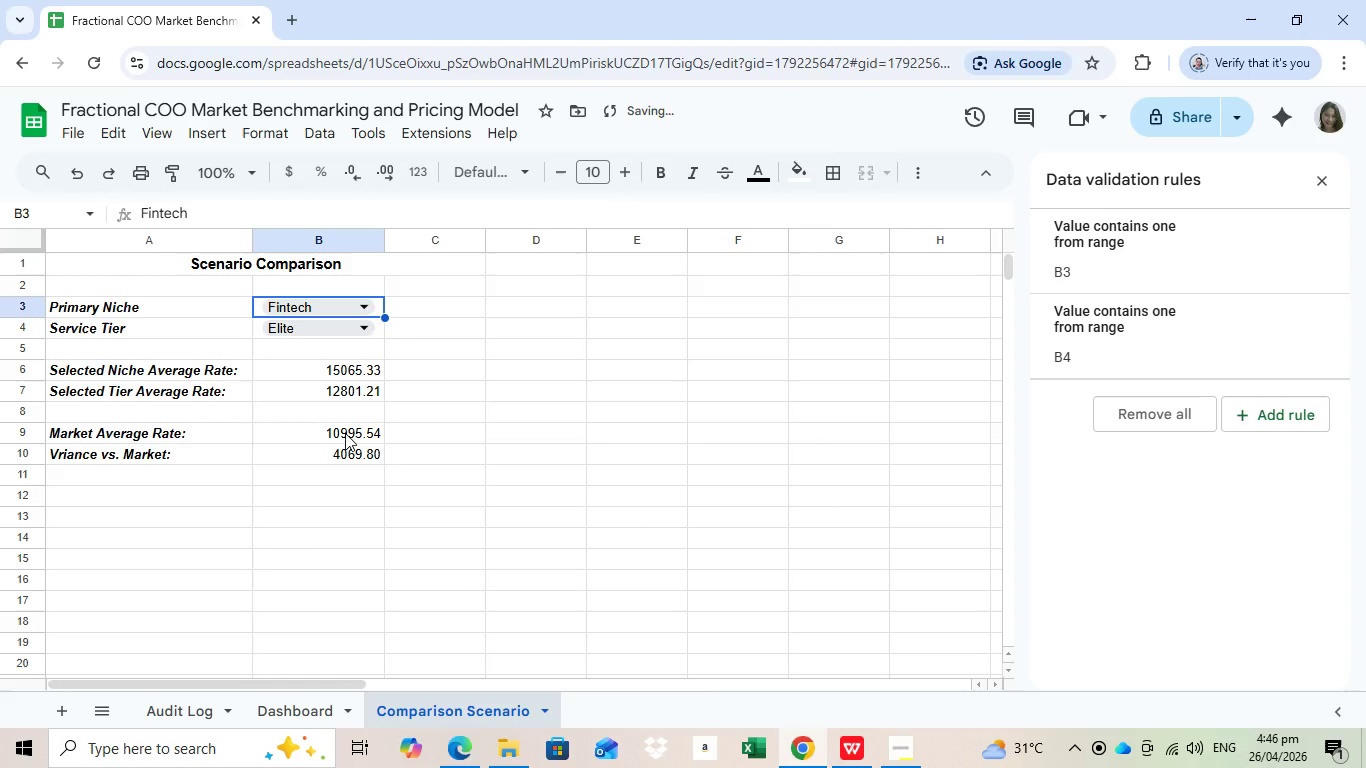 
left_click([345, 433])
 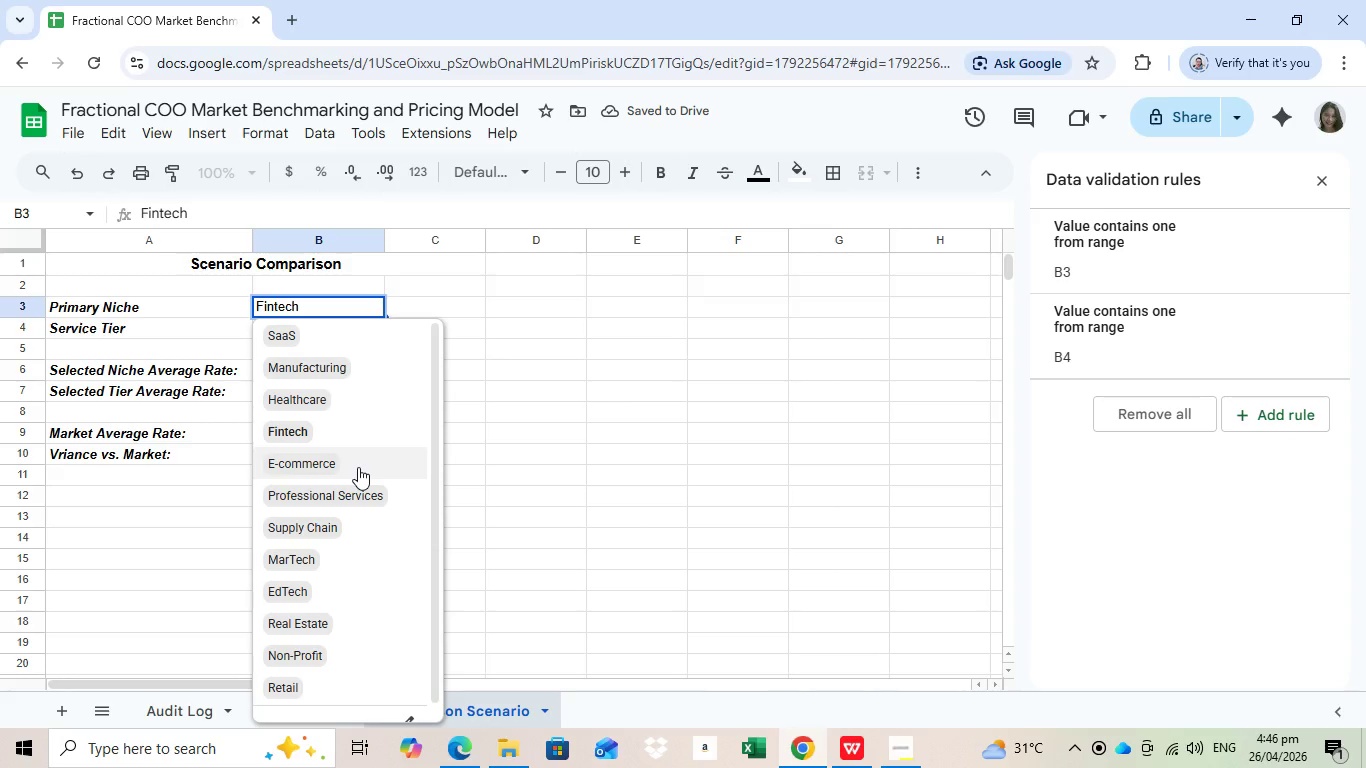 
left_click([358, 467])
 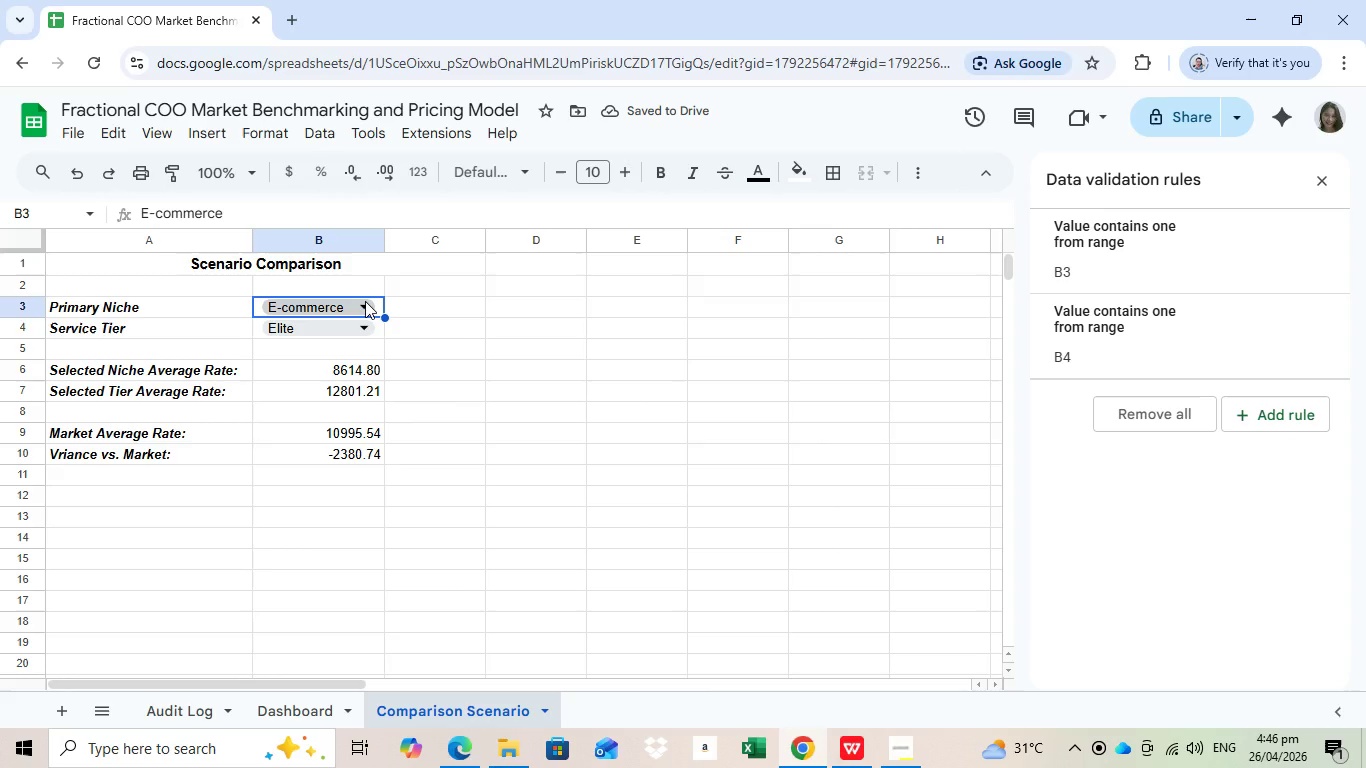 
left_click([365, 301])
 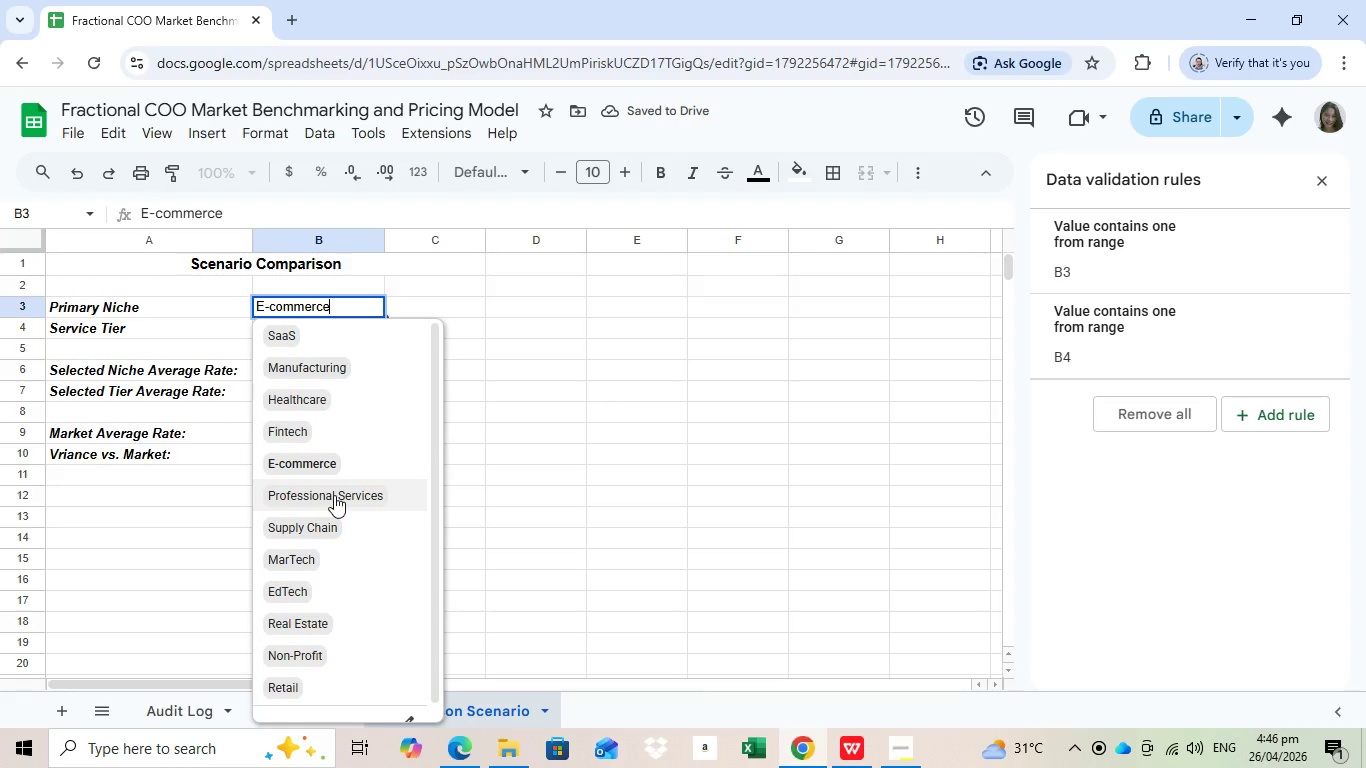 
left_click([334, 495])
 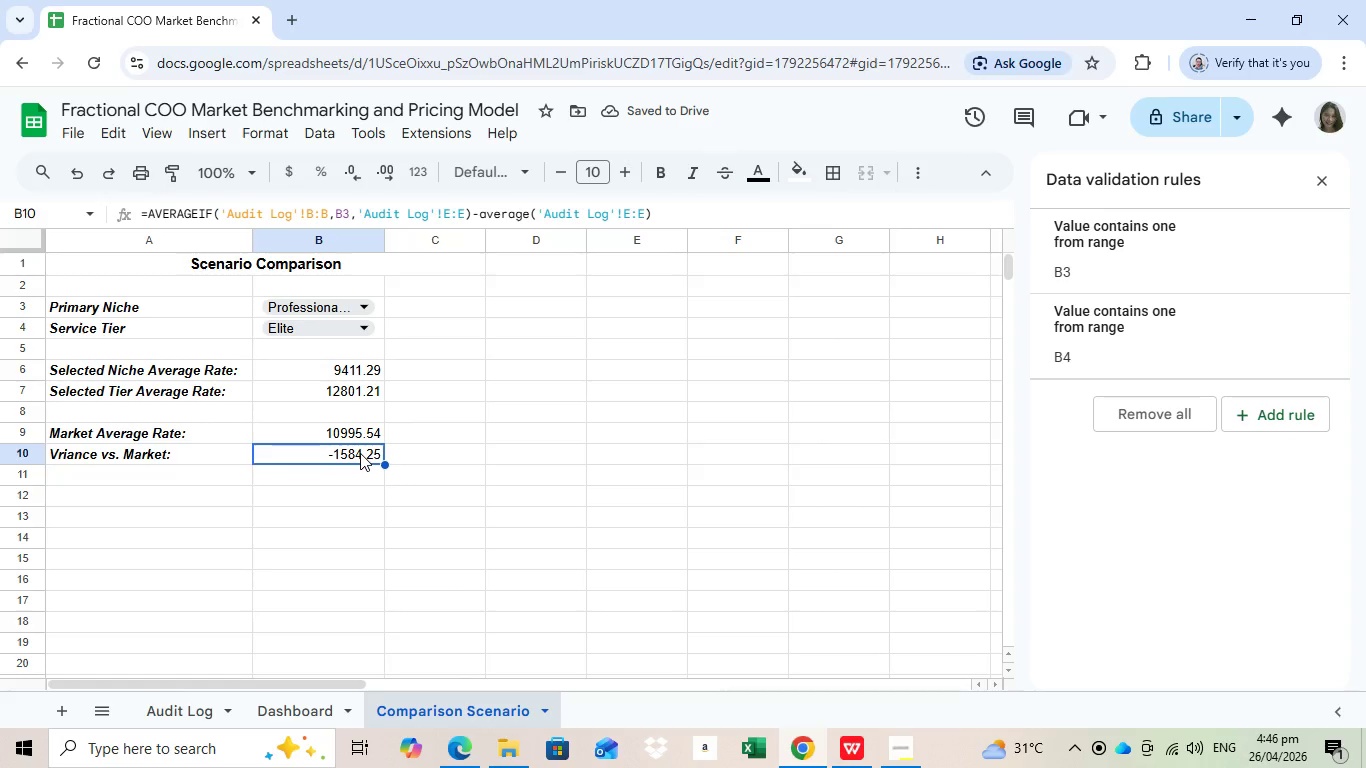 
left_click([361, 452])
 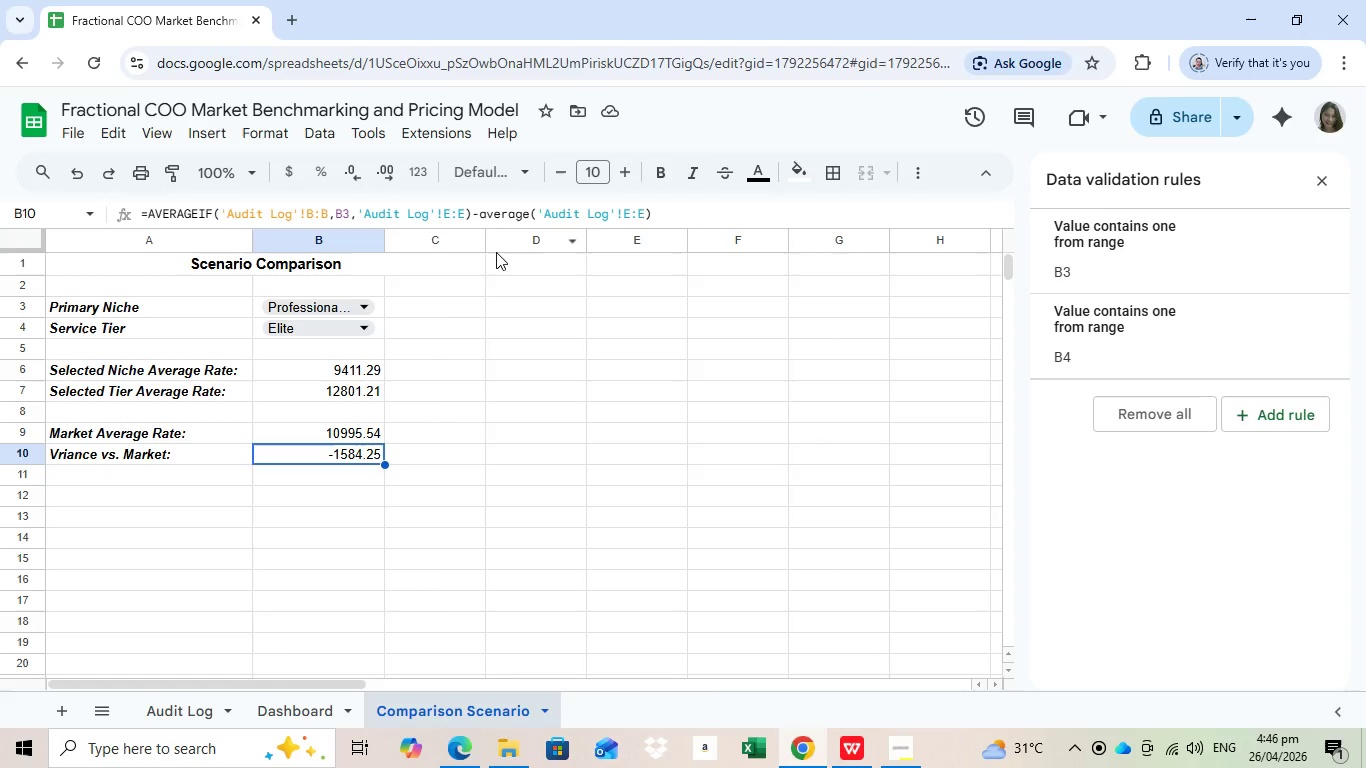 
wait(11.19)
 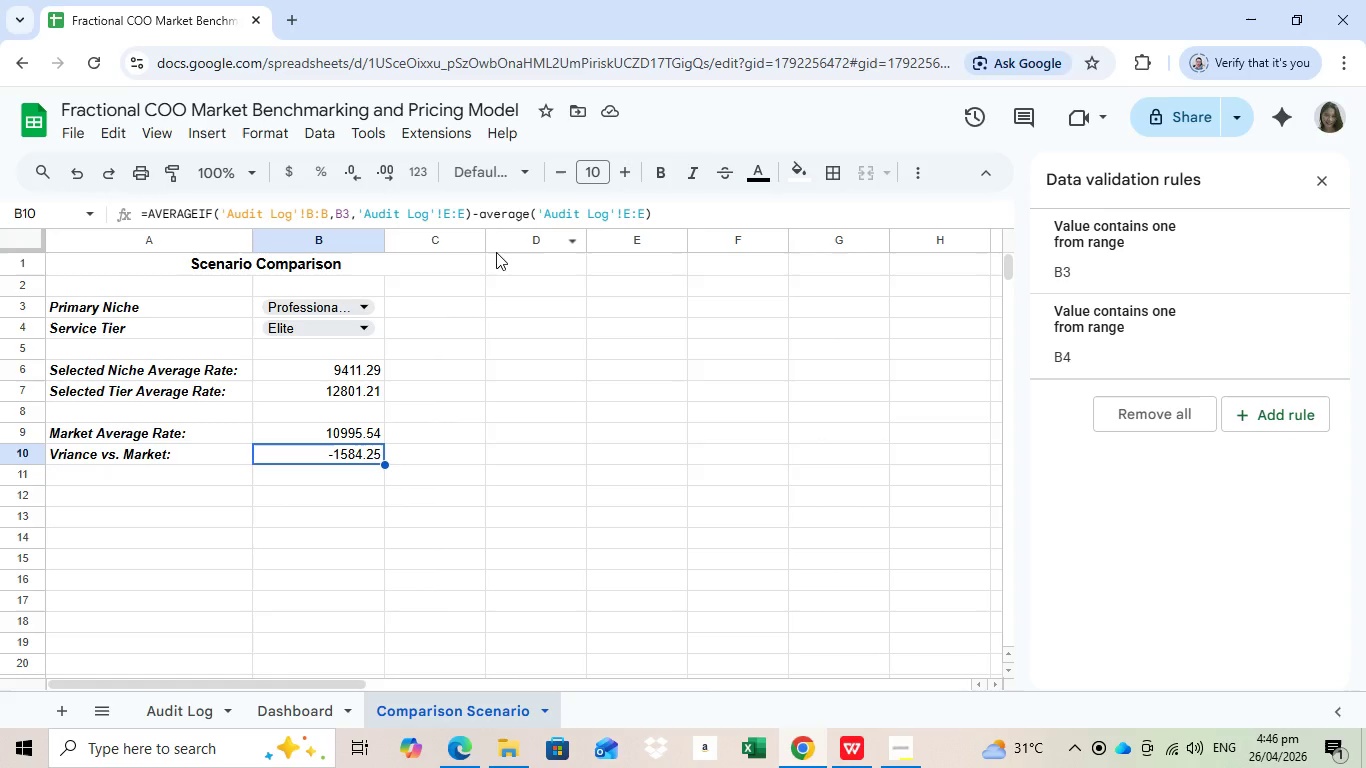 
left_click([353, 306])
 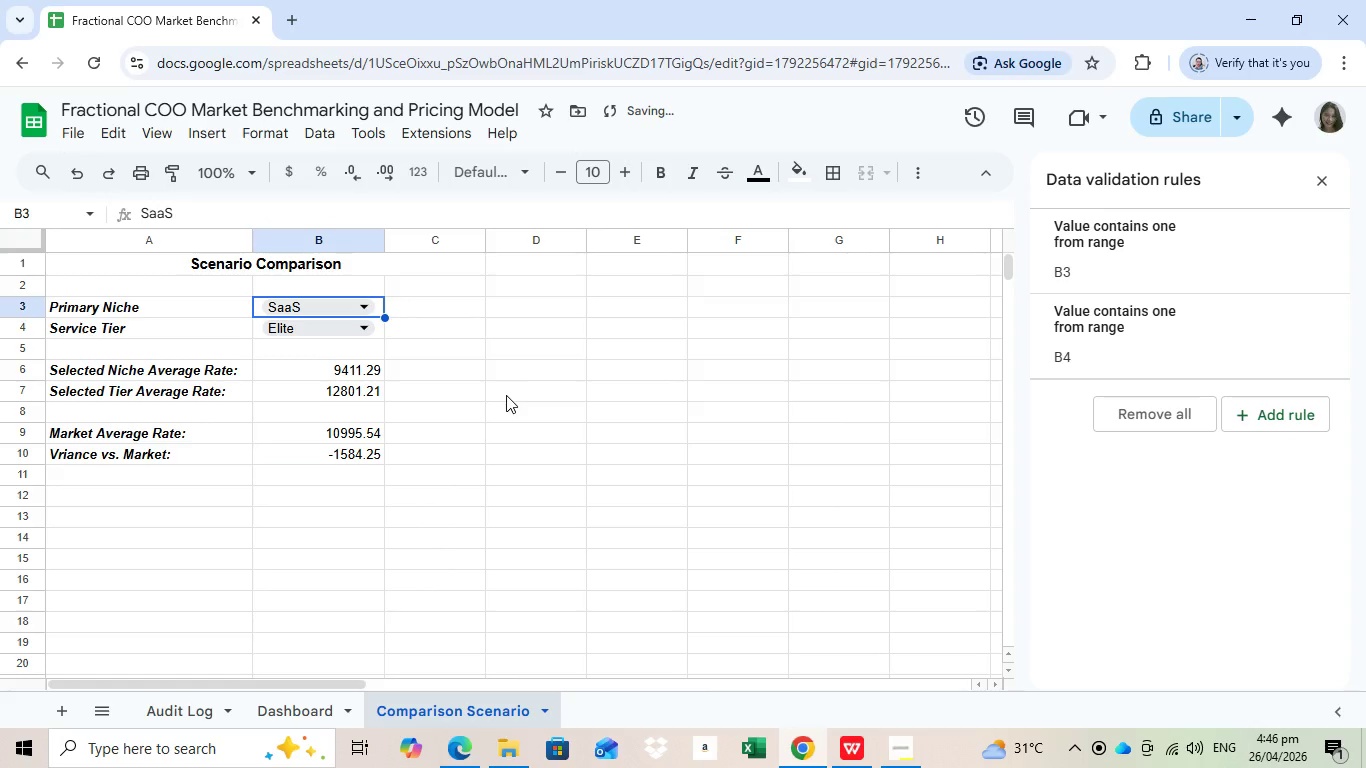 
left_click([346, 338])
 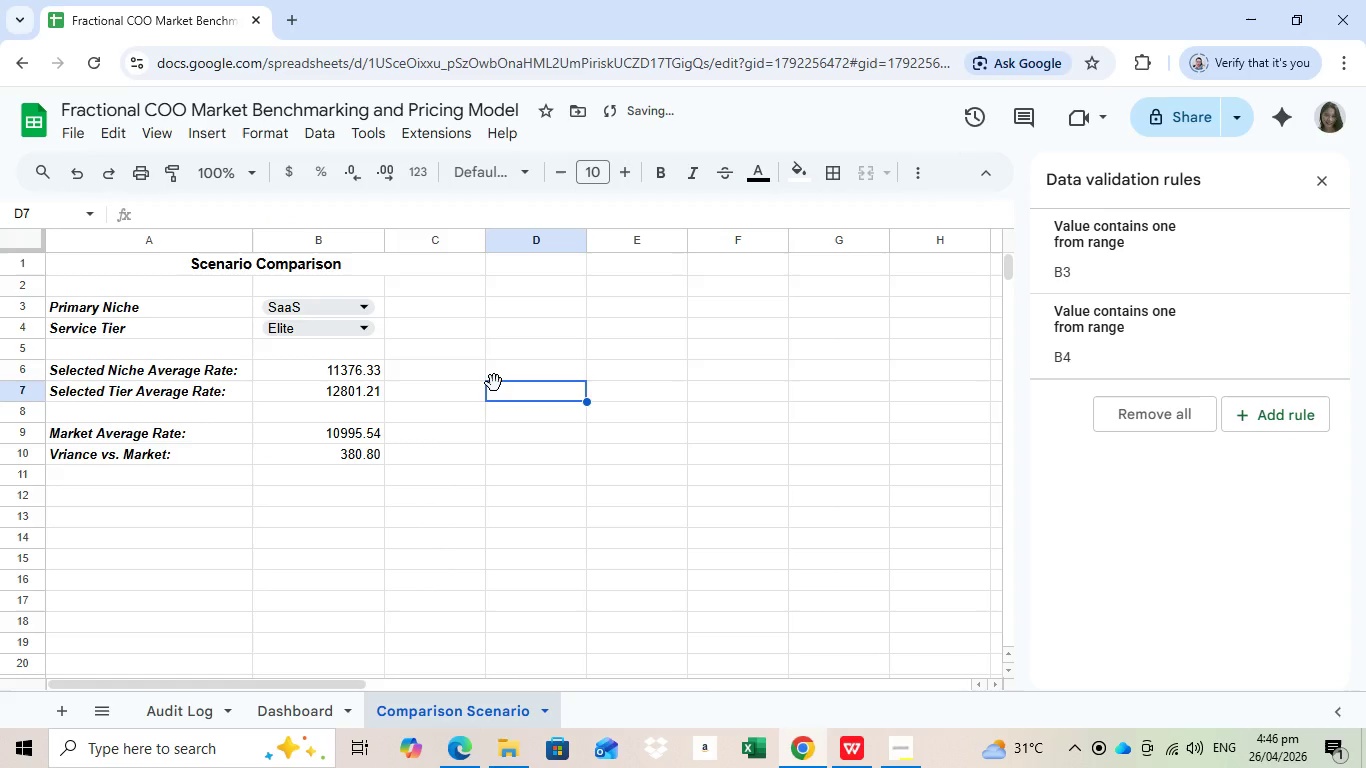 
left_click([506, 395])
 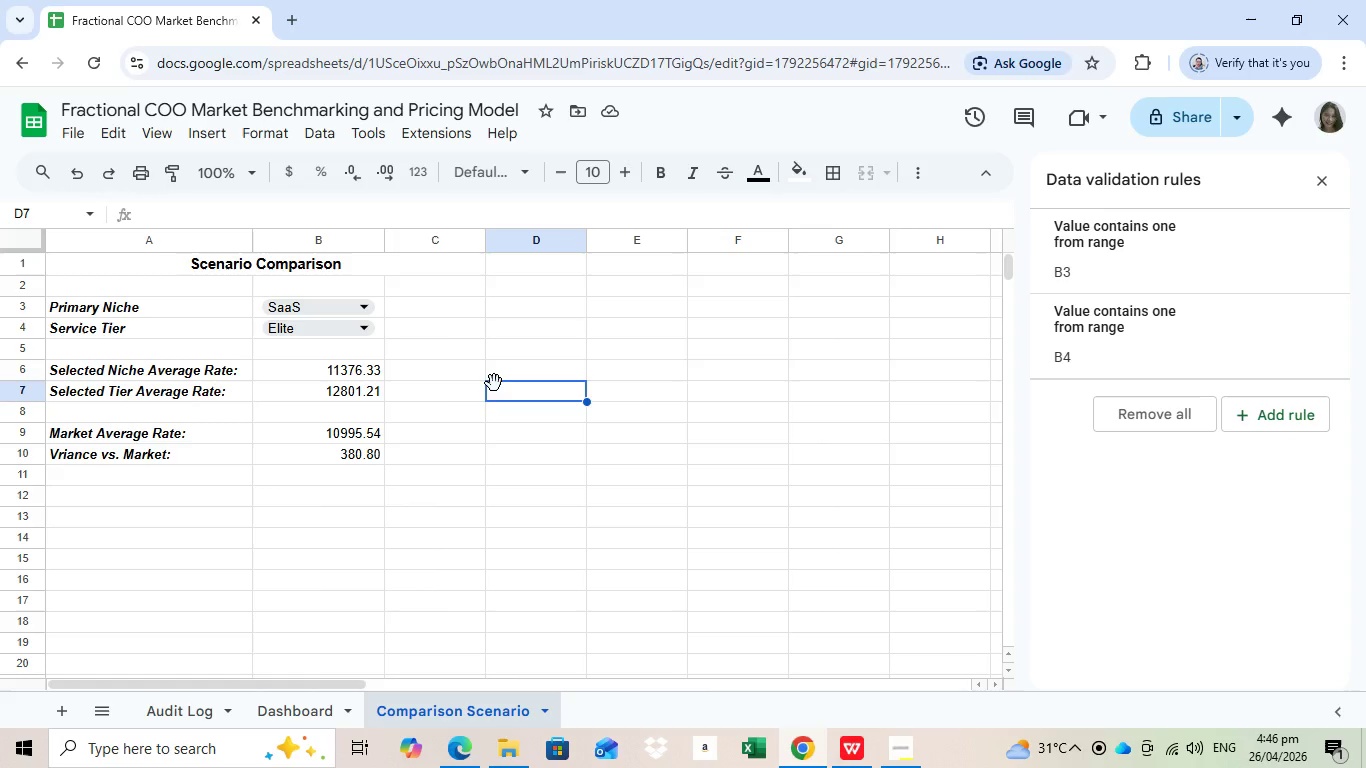 
wait(14.5)
 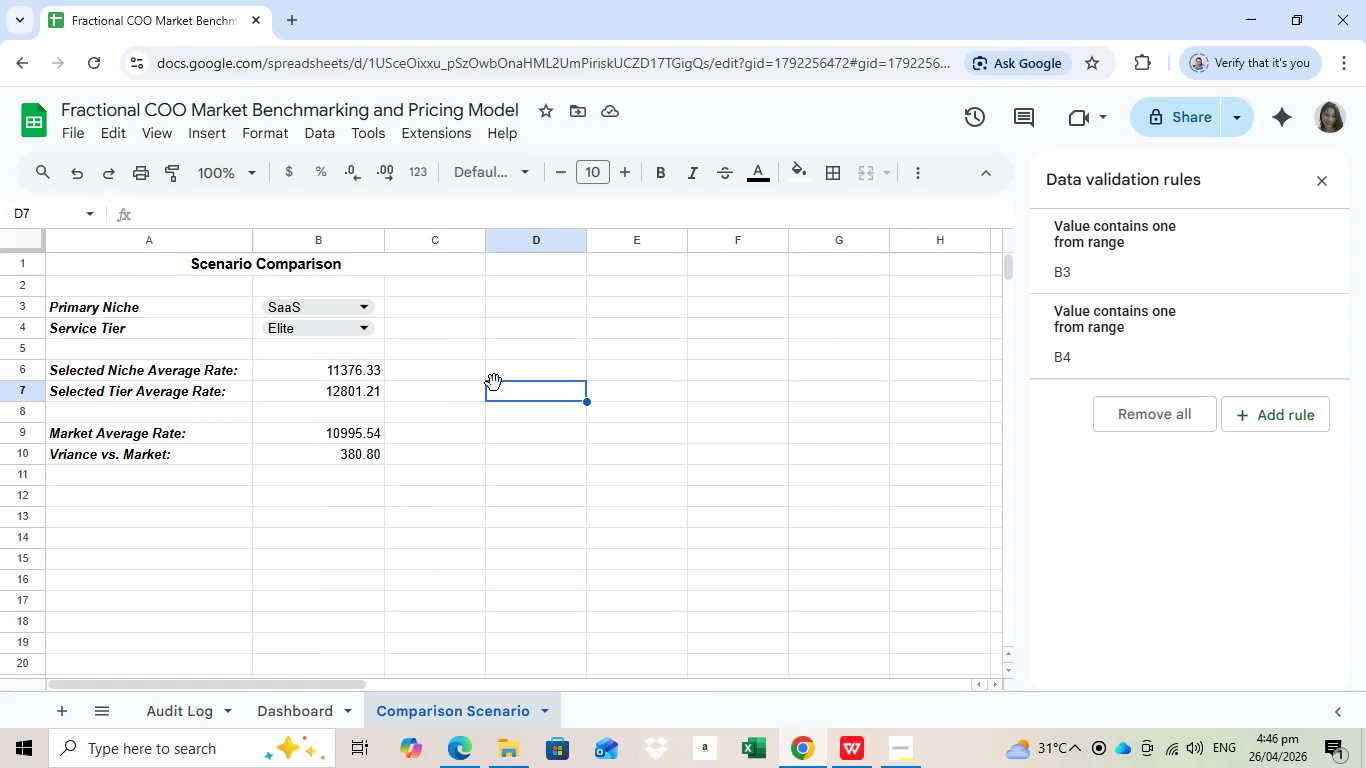 
left_click([58, 451])
 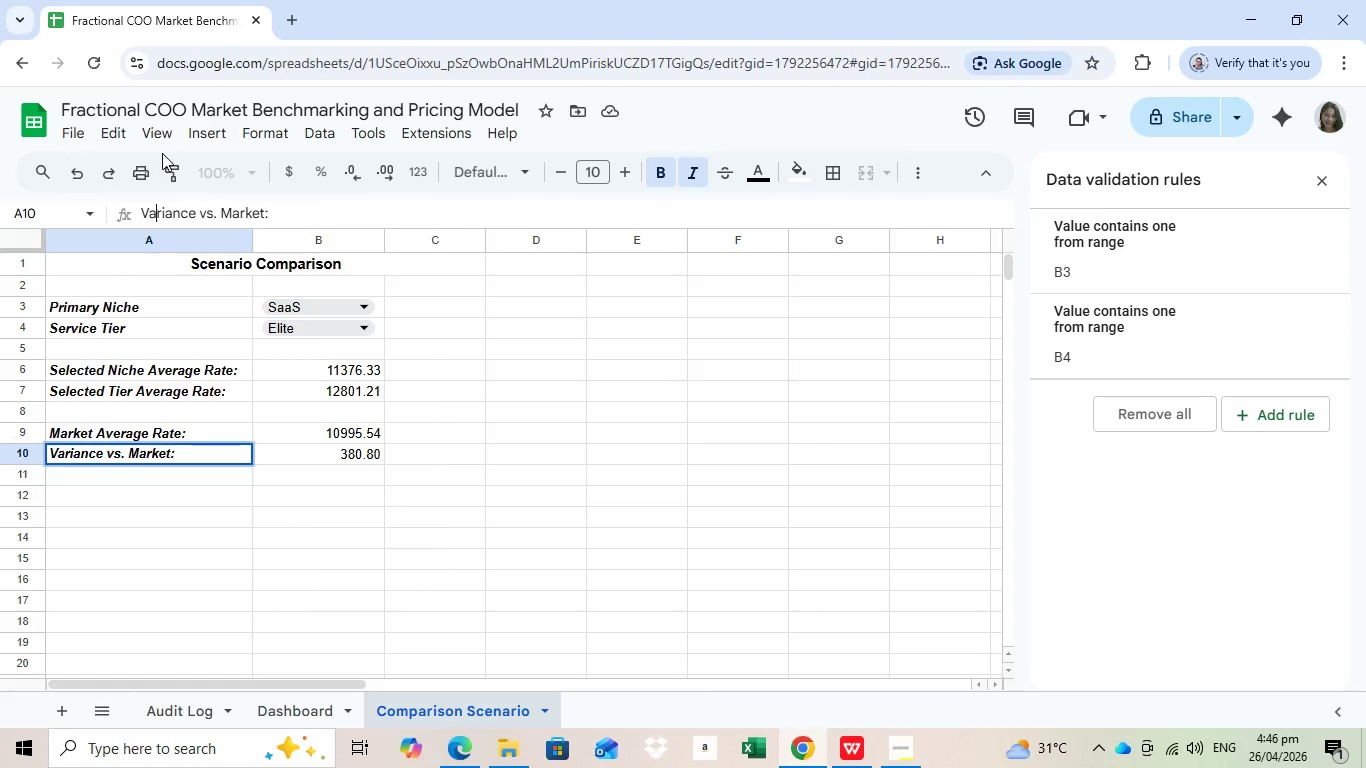 
key(A)
 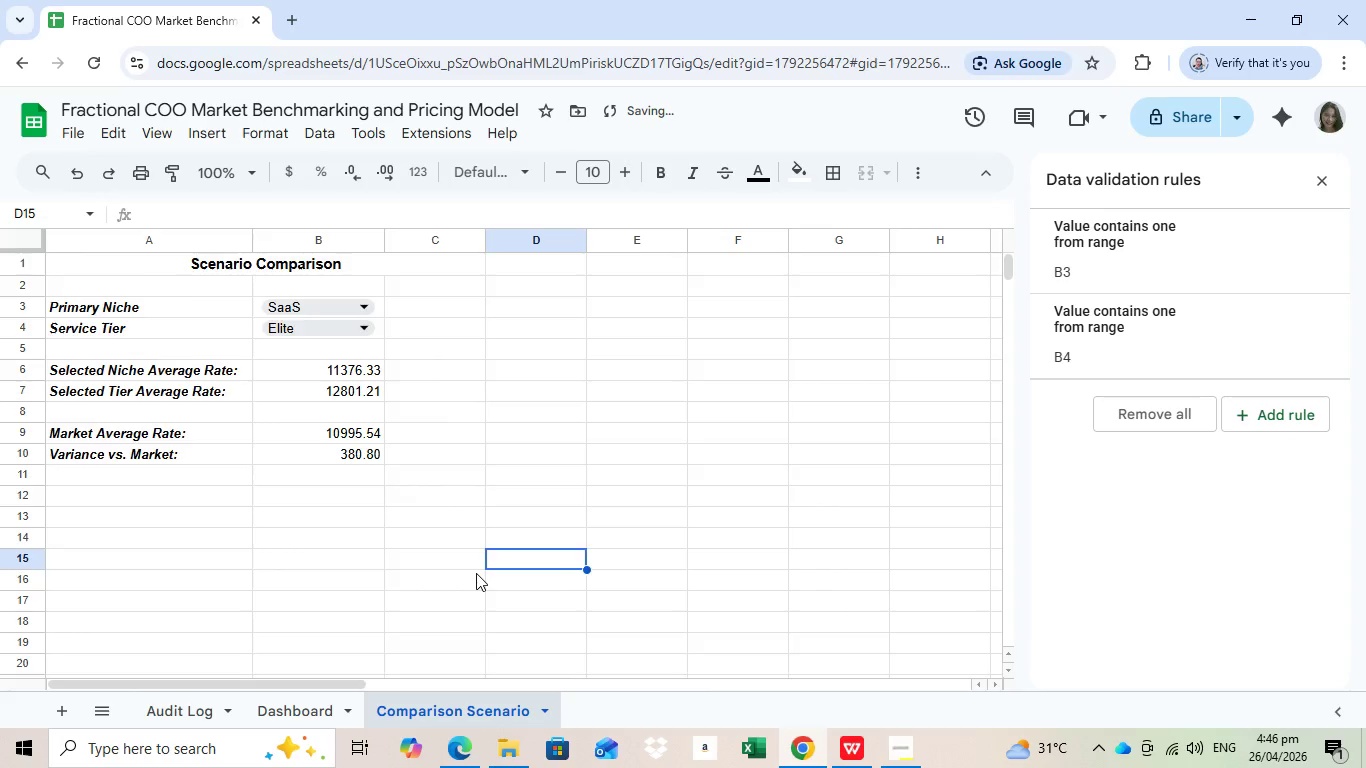 
scroll: coordinate [476, 573], scroll_direction: up, amount: 1.0
 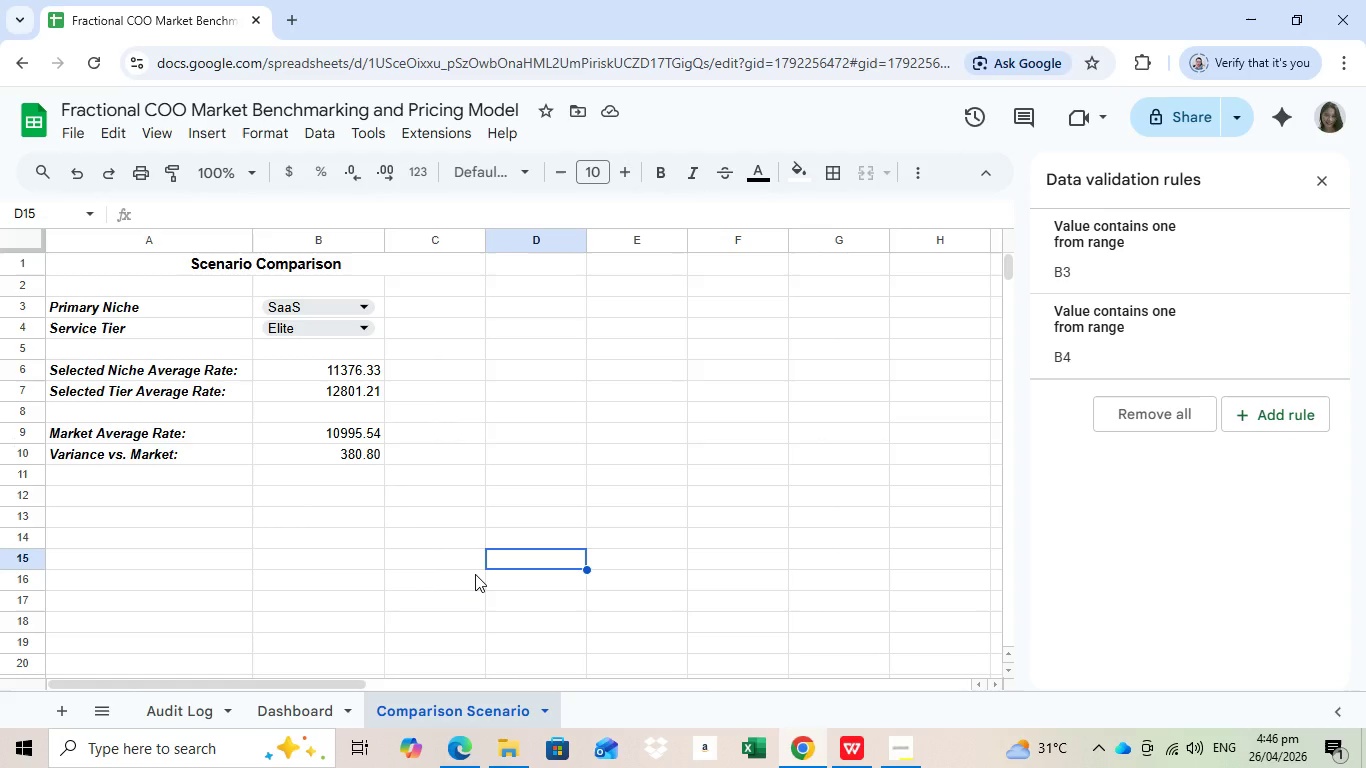 
wait(7.67)
 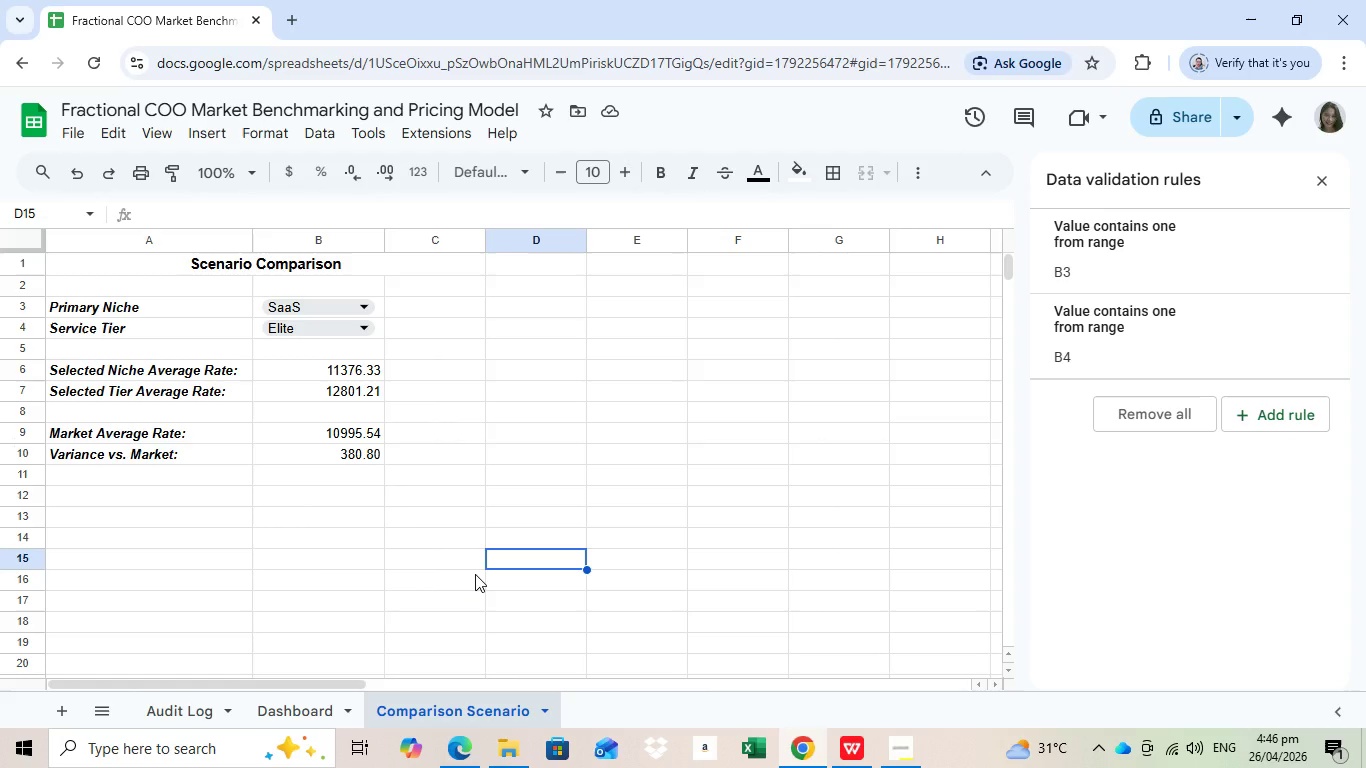 
left_click([270, 562])
 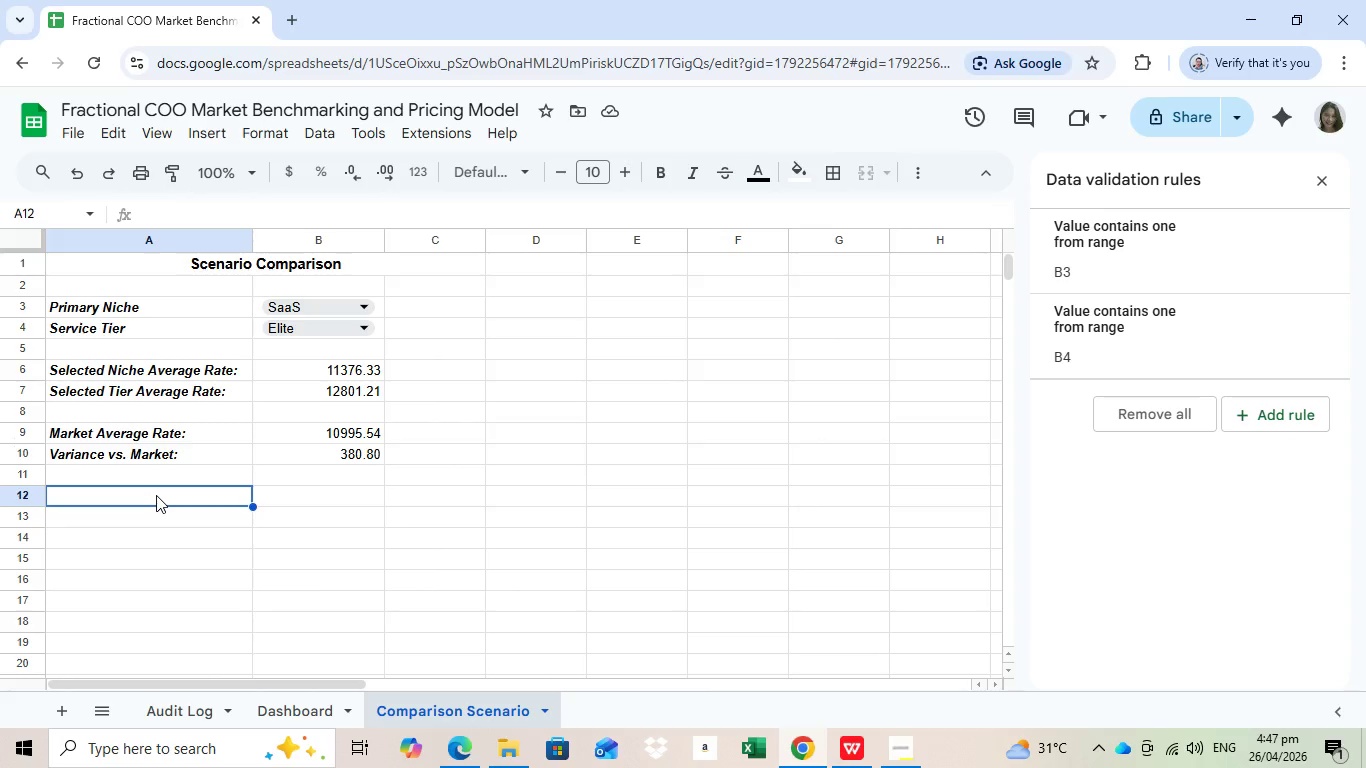 
left_click([156, 495])
 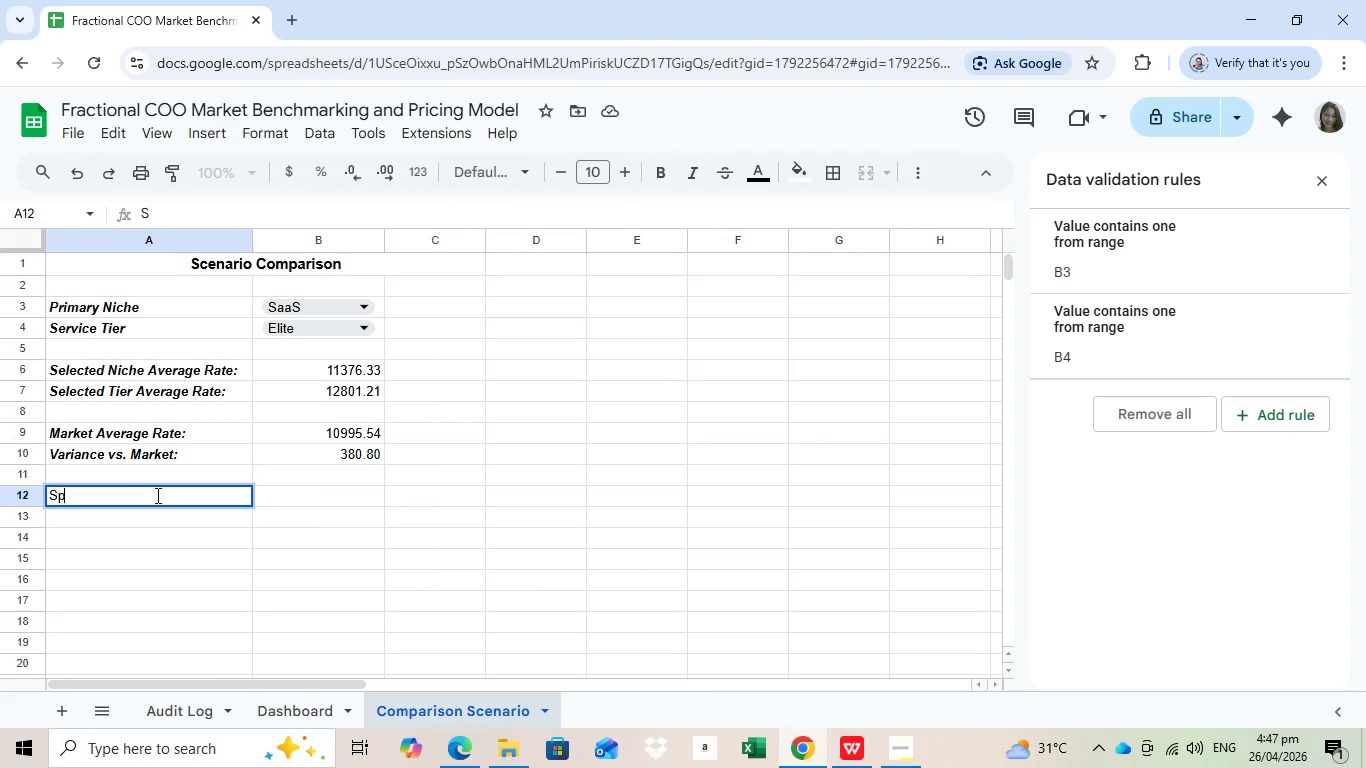 
type(Specific C)
 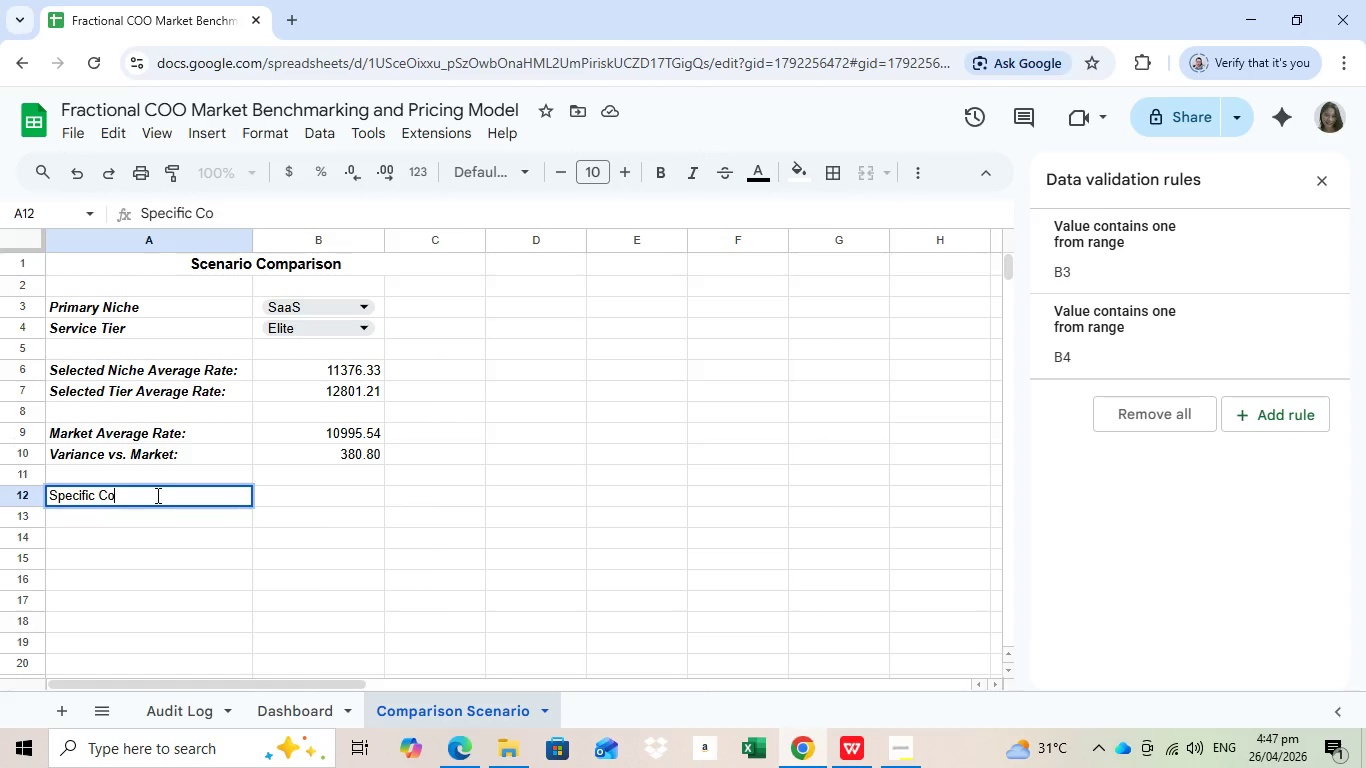 
type(oc)
key(Backspace)
type(nsultants Rate)
 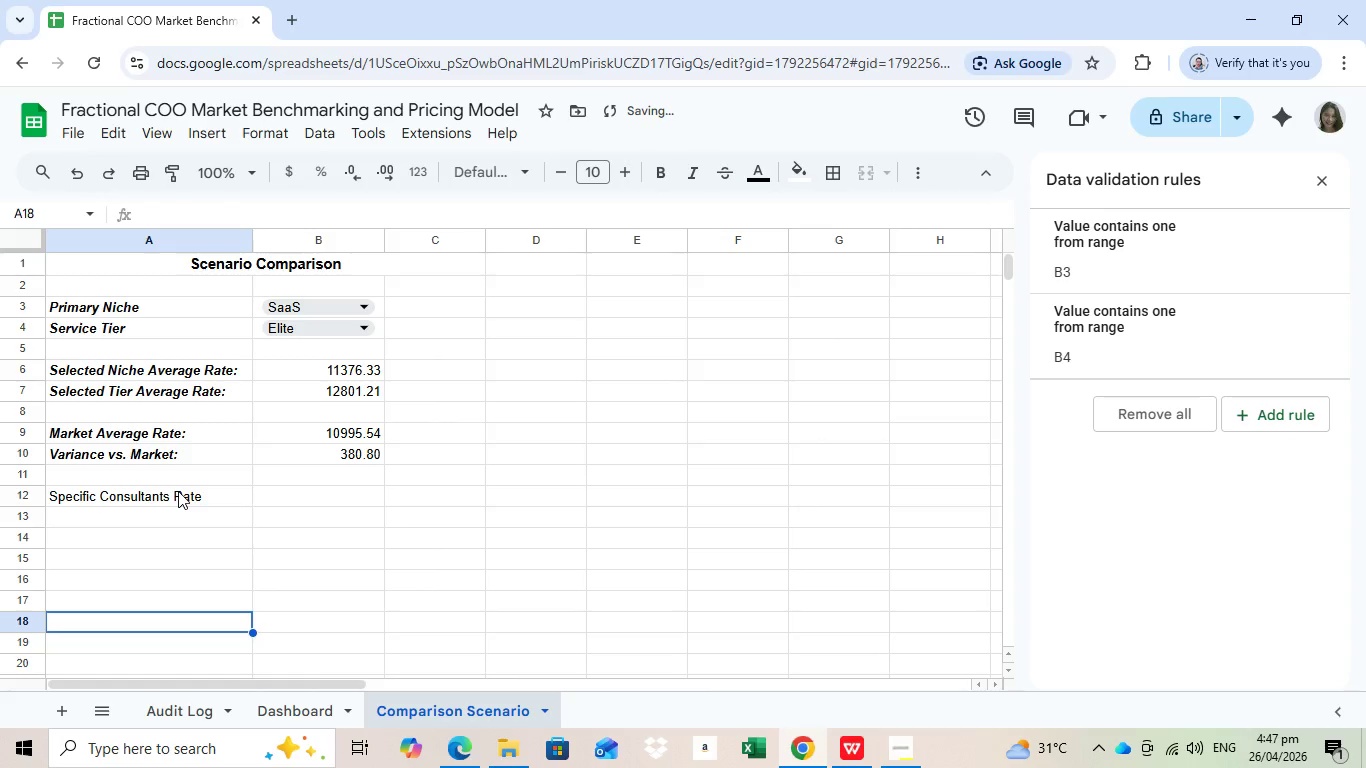 
left_click([172, 614])
 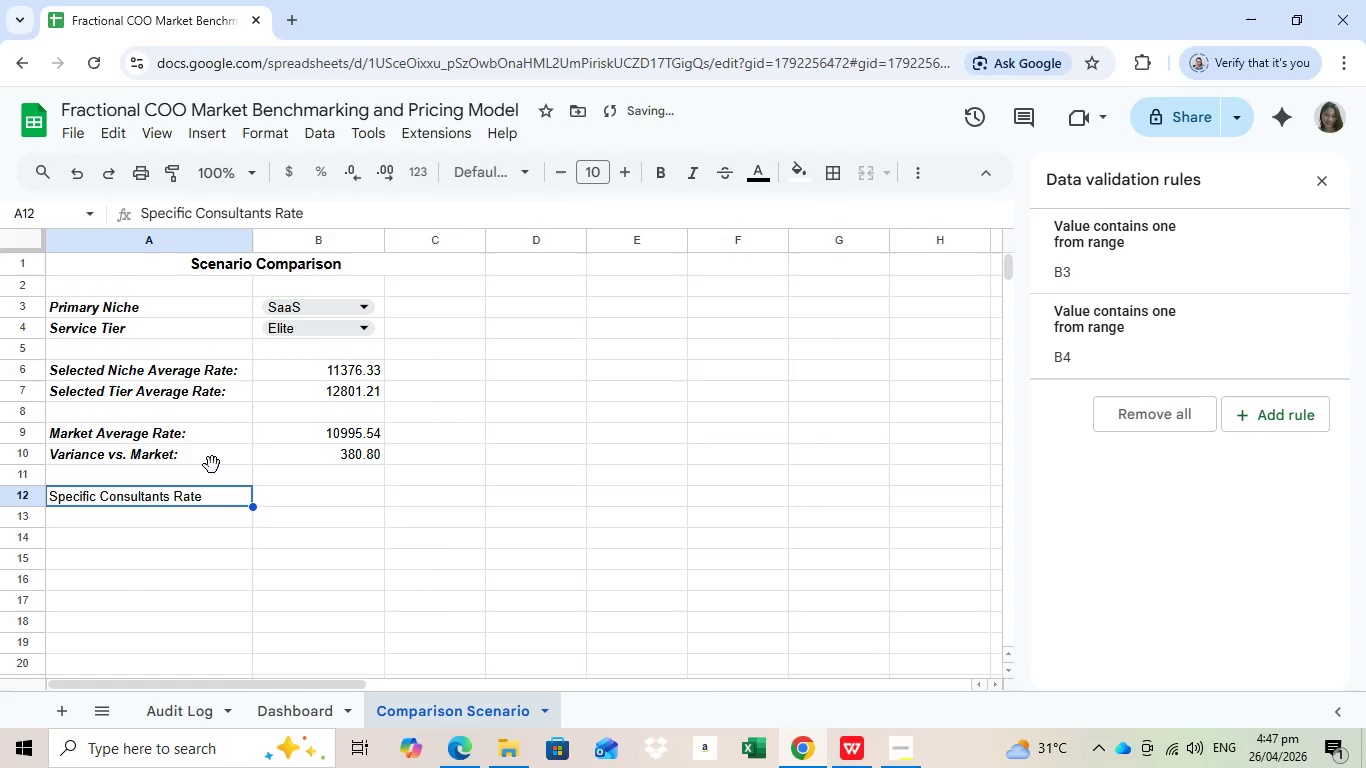 
left_click([177, 490])
 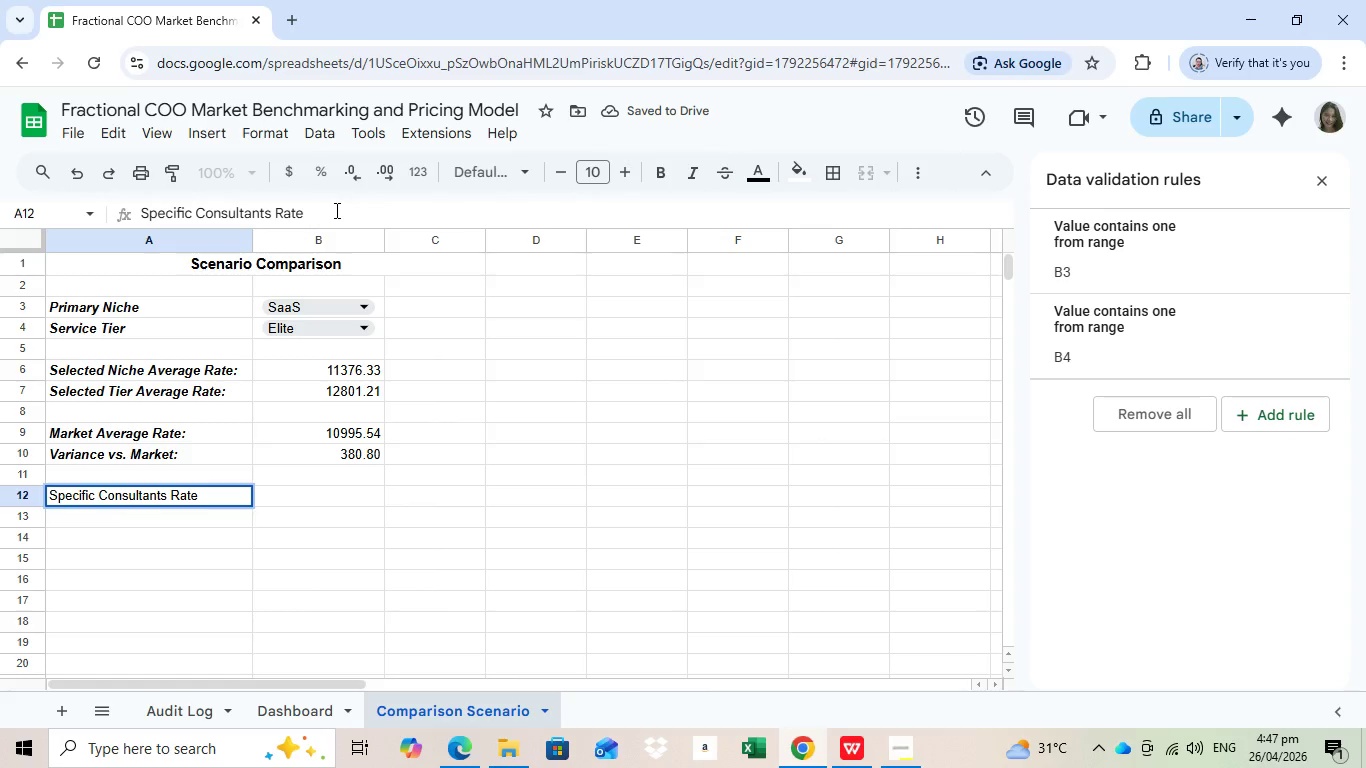 
left_click([334, 211])
 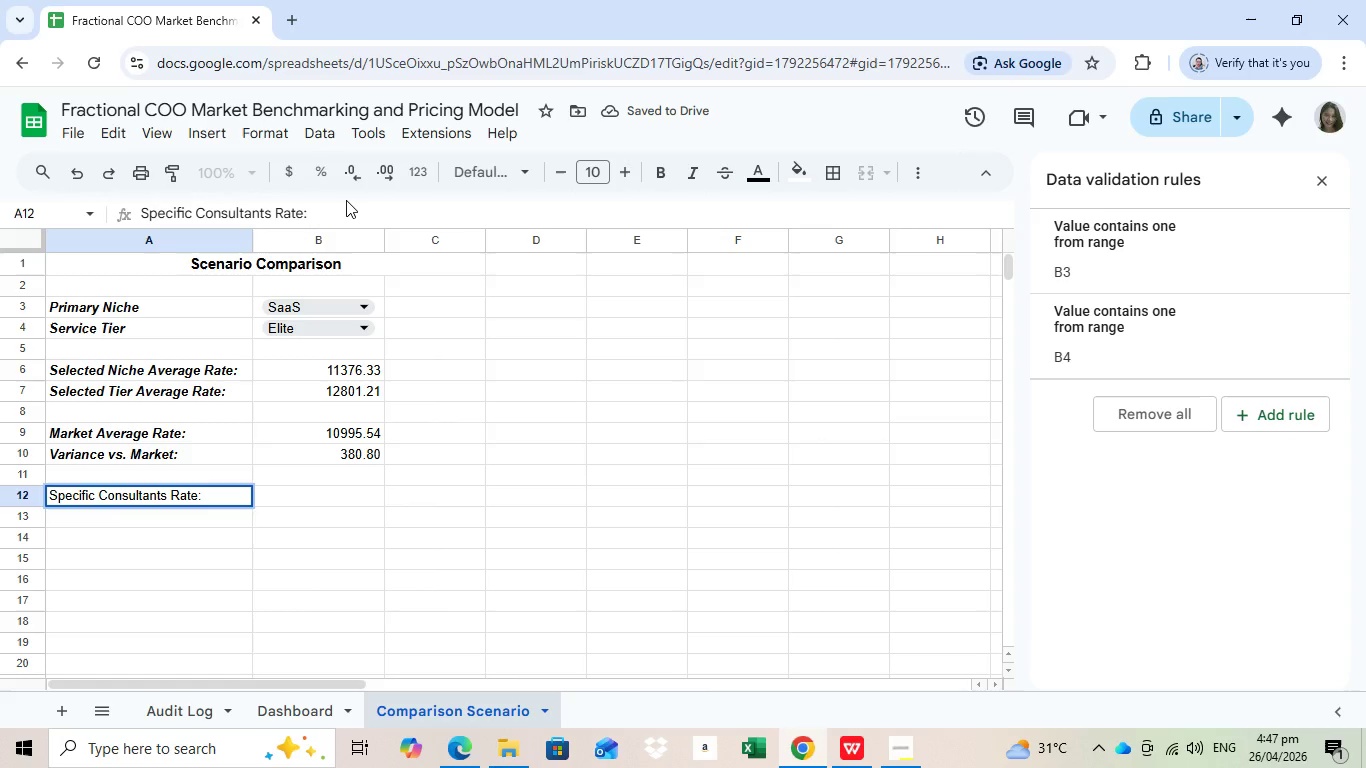 
key(Shift+ShiftRight)
 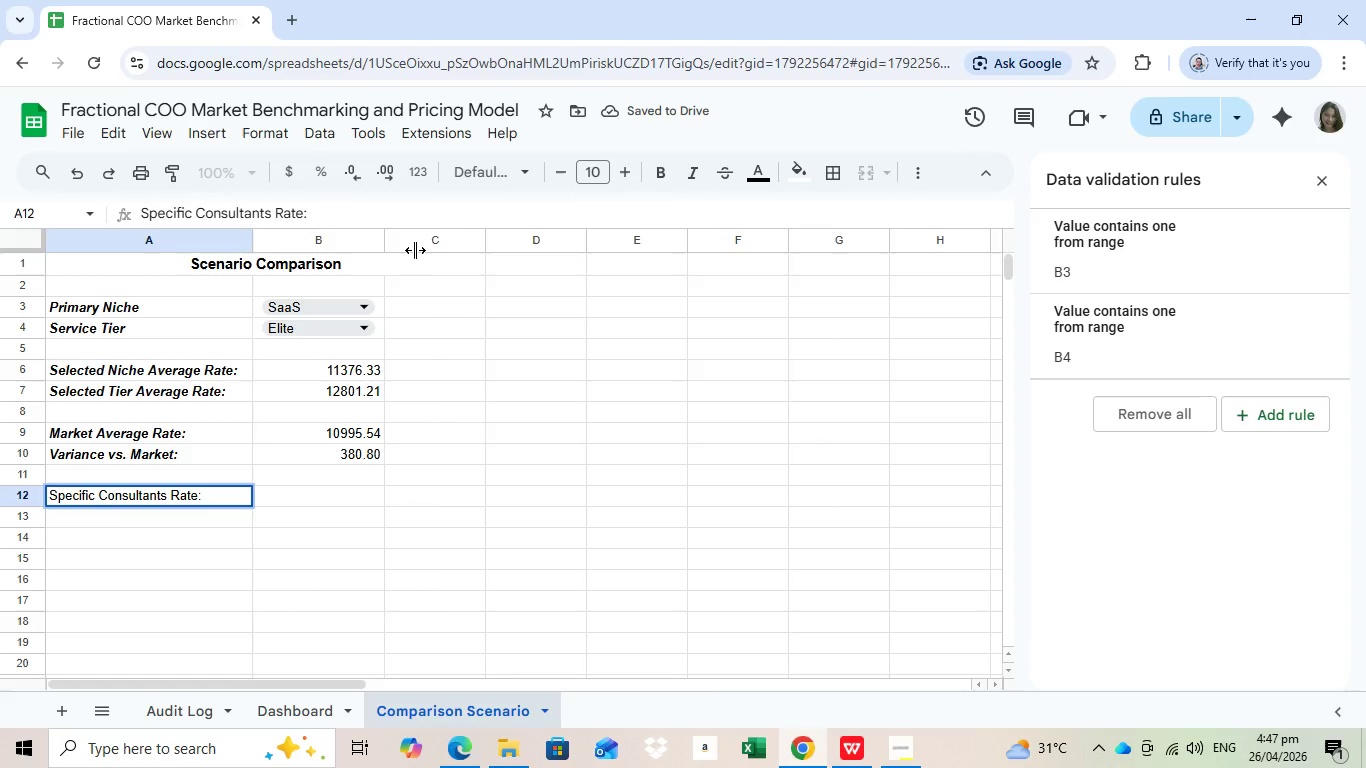 
key(Shift+Semicolon)
 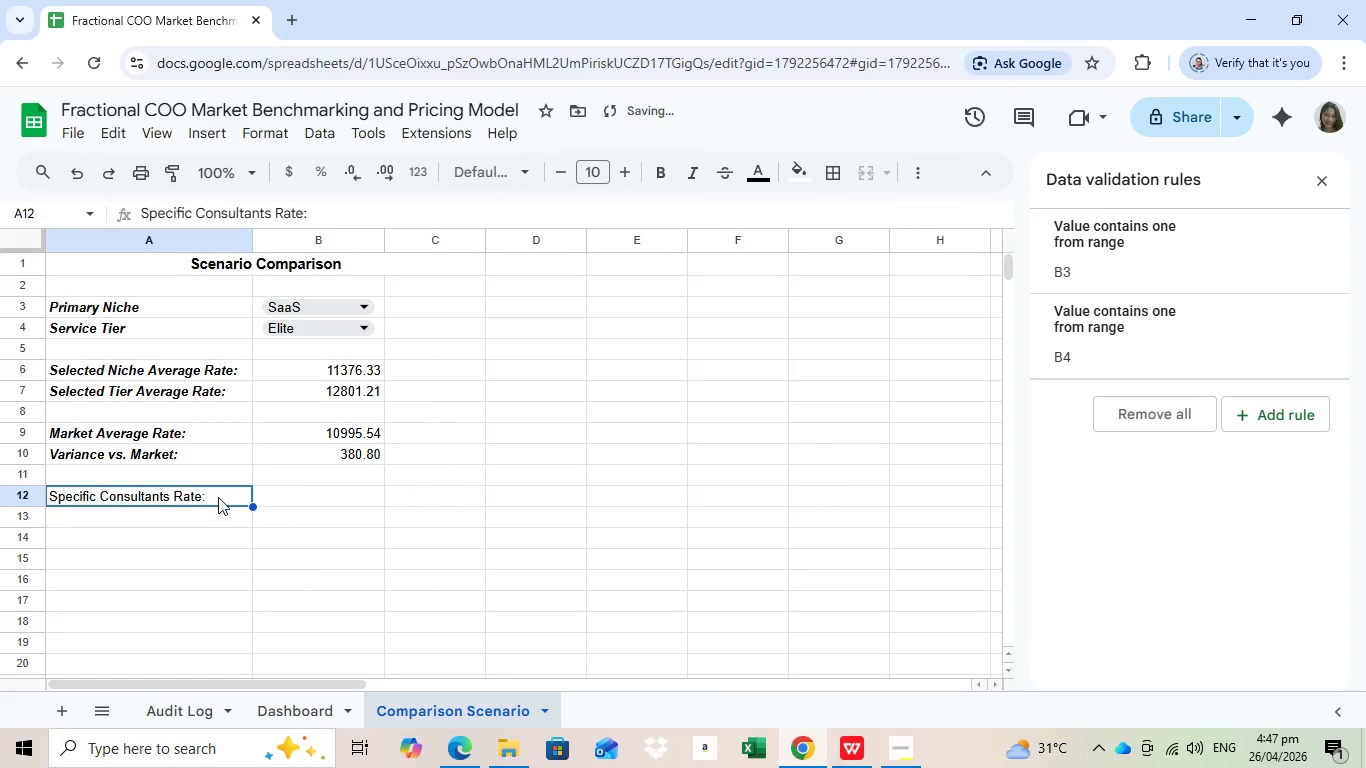 
left_click([218, 497])
 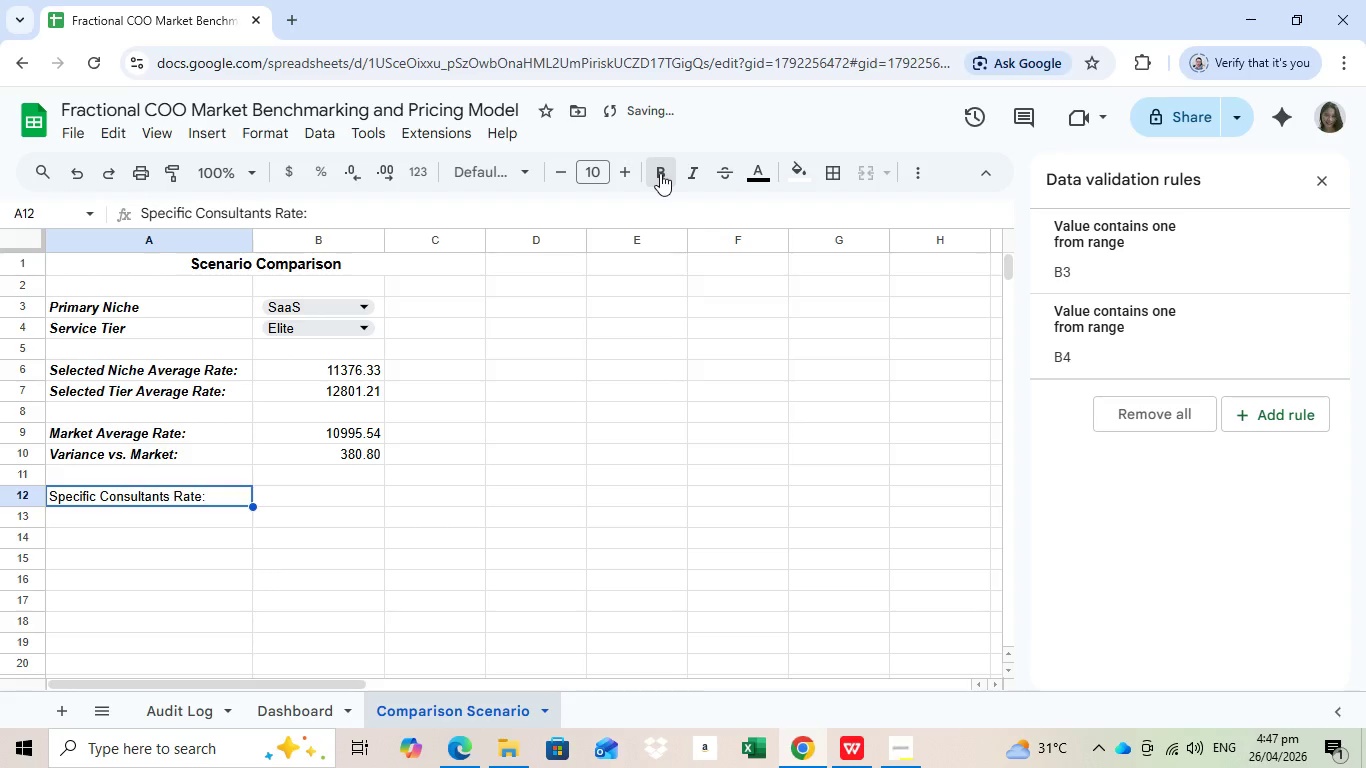 
left_click([660, 173])
 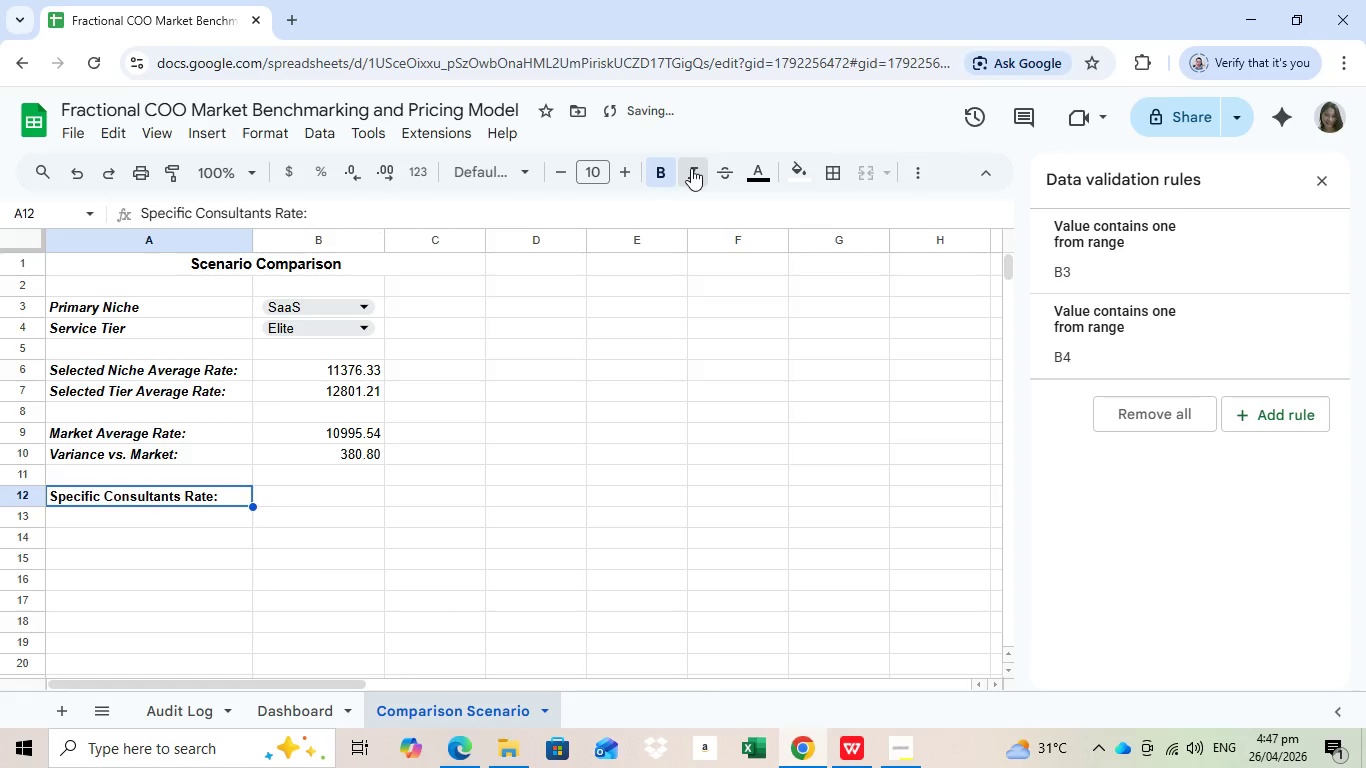 
left_click([691, 168])
 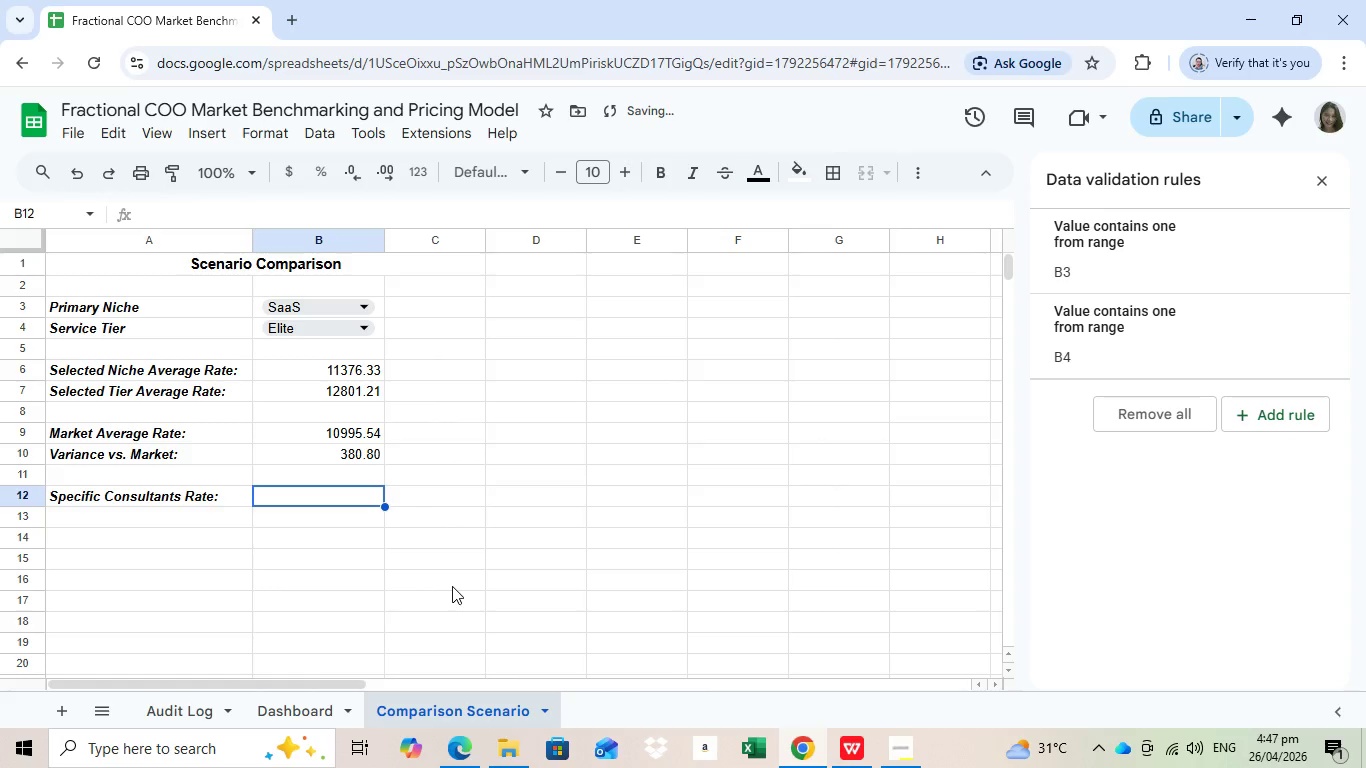 
double_click([375, 491])
 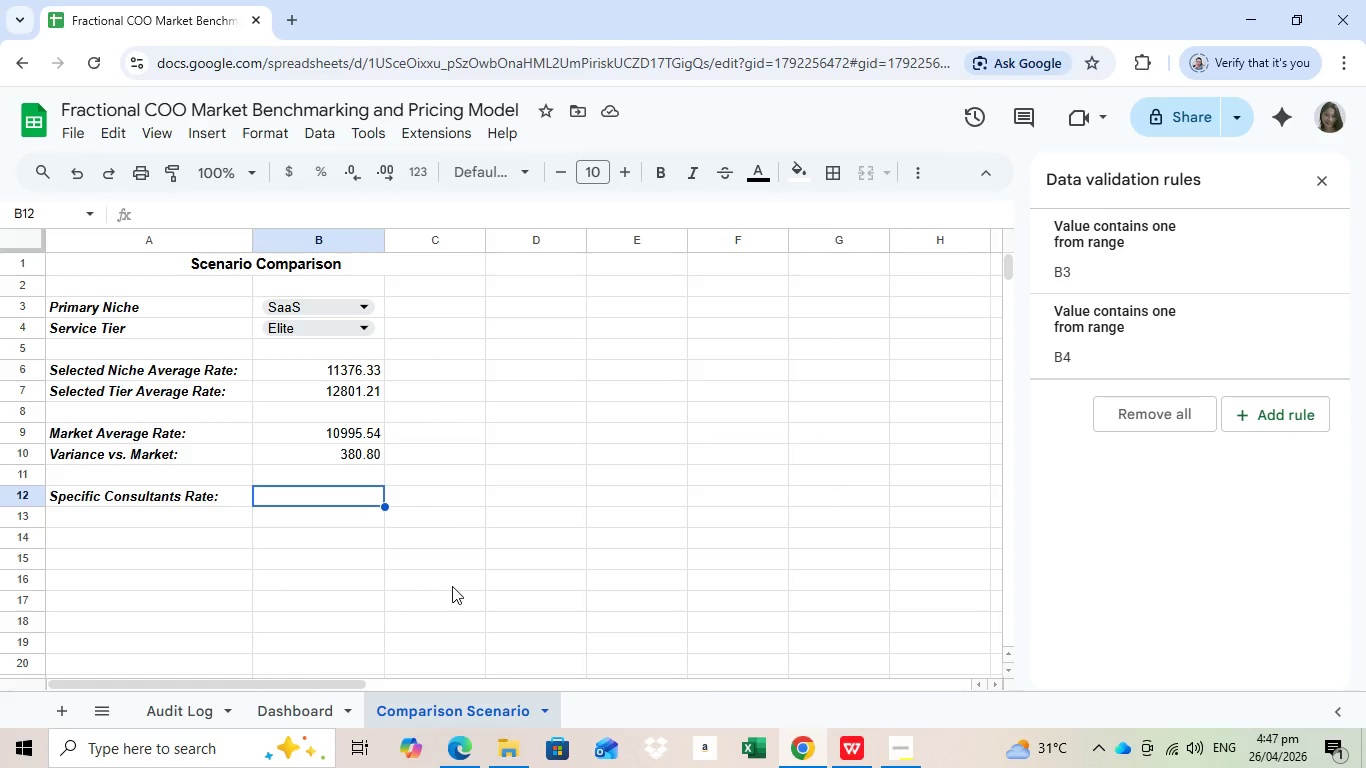 
wait(7.31)
 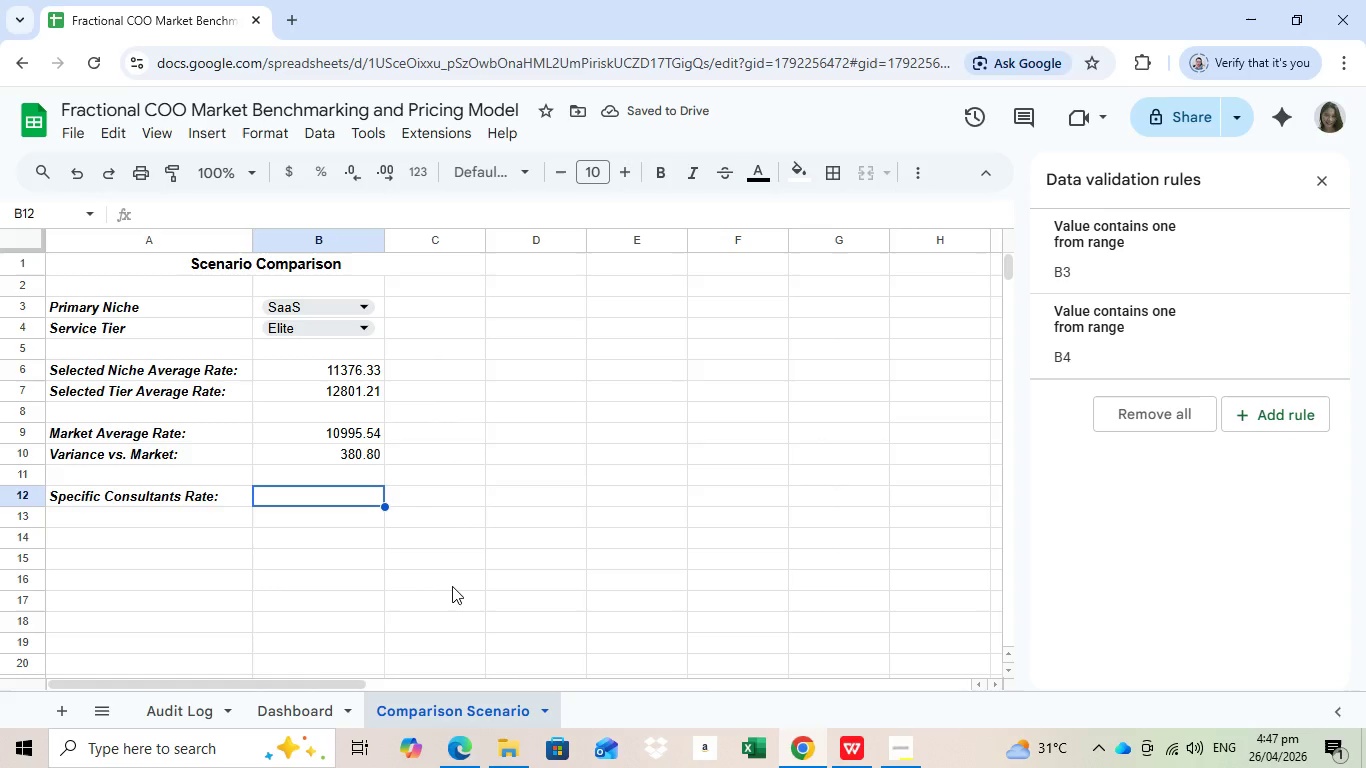 
type(=xlookup()
 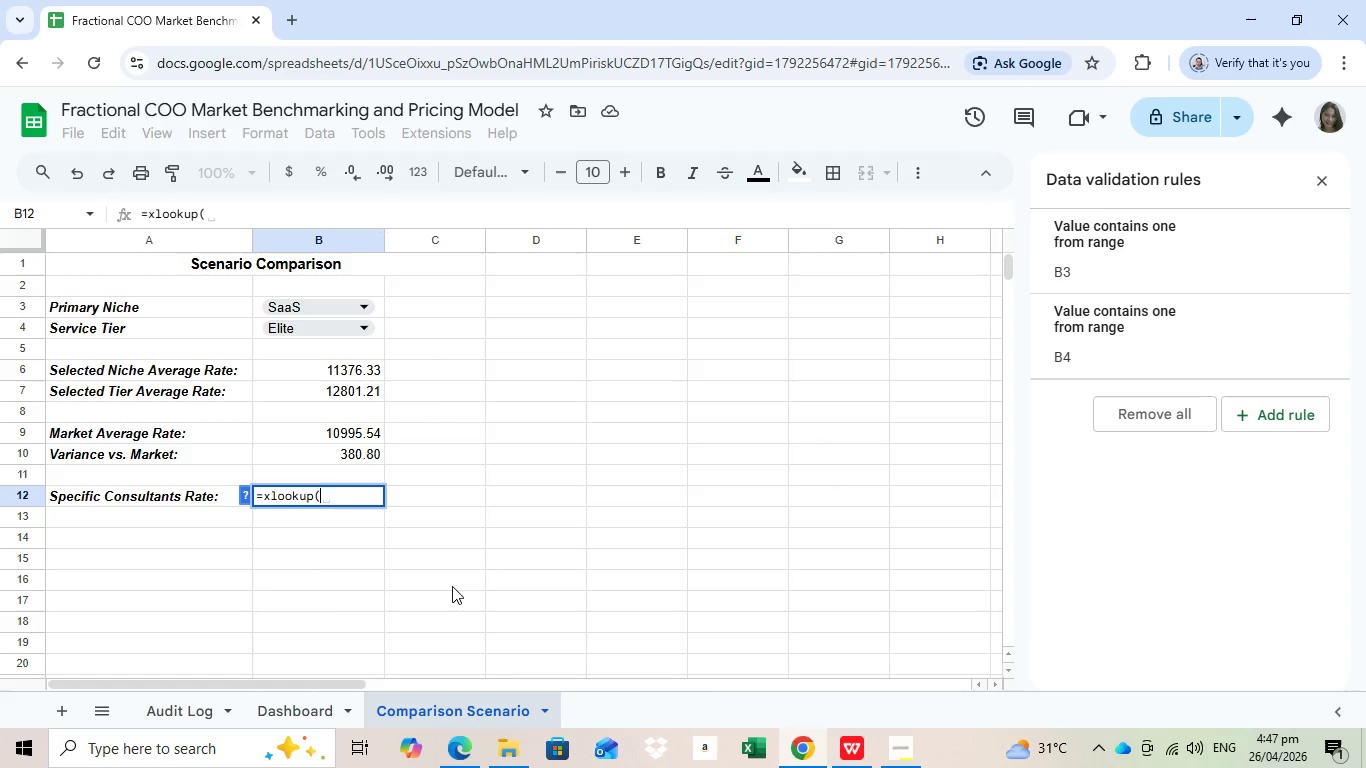 
key(Shift+Quote)
 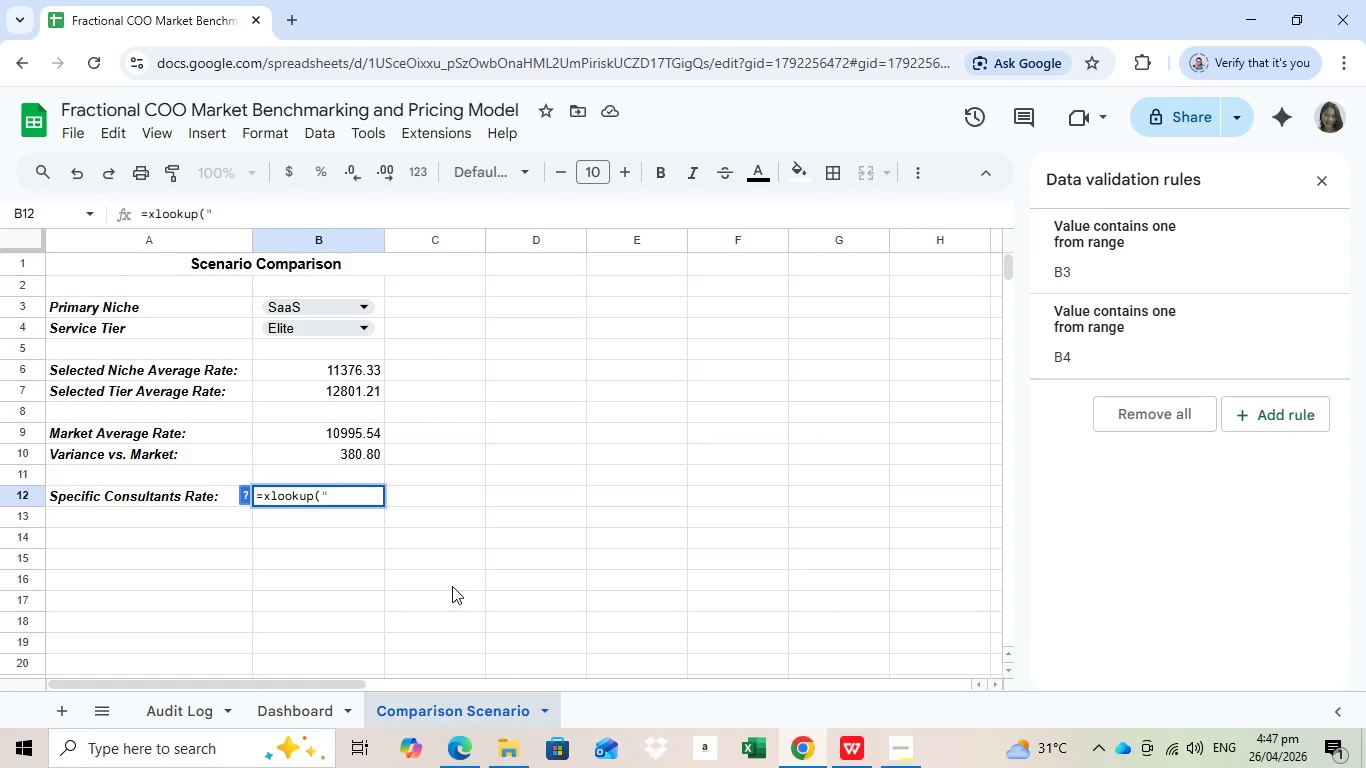 
wait(6.5)
 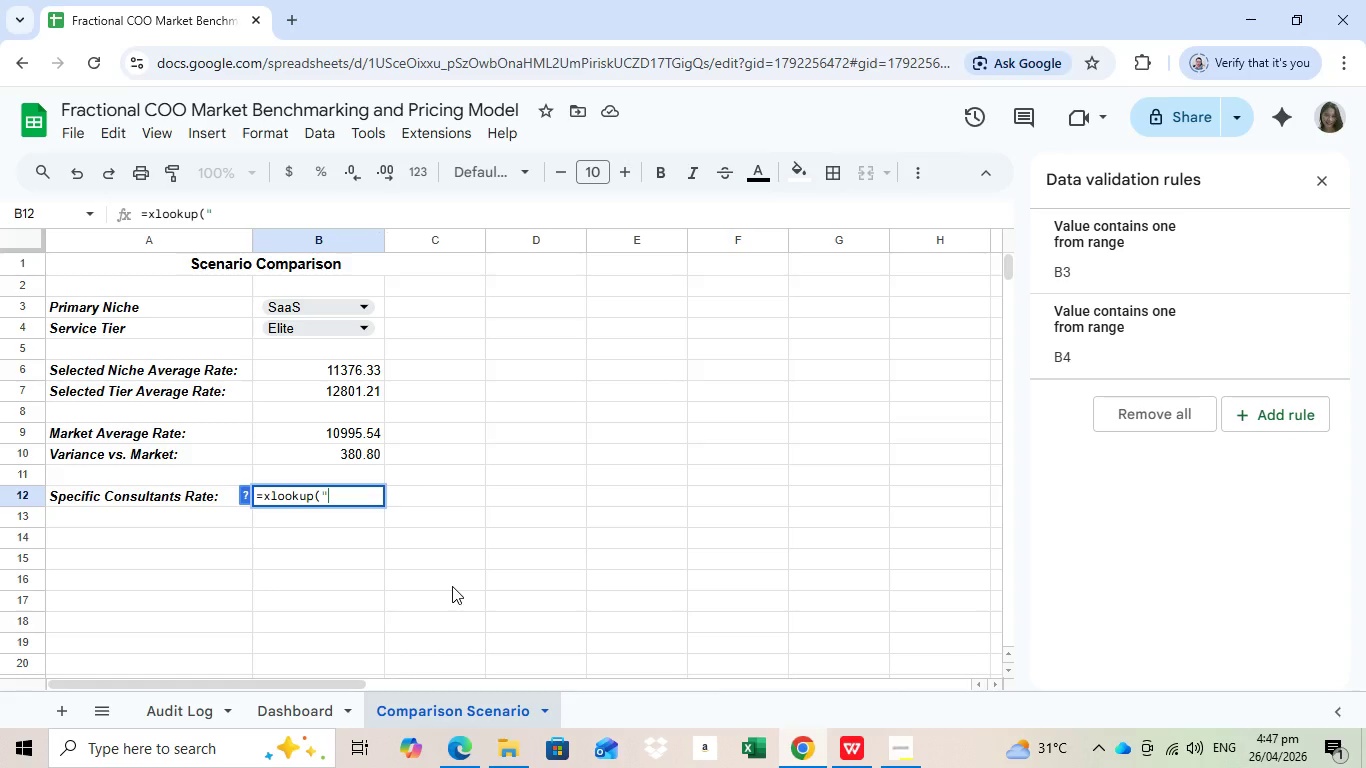 
type(Com)
key(Backspace)
type(nsultant Name",)
 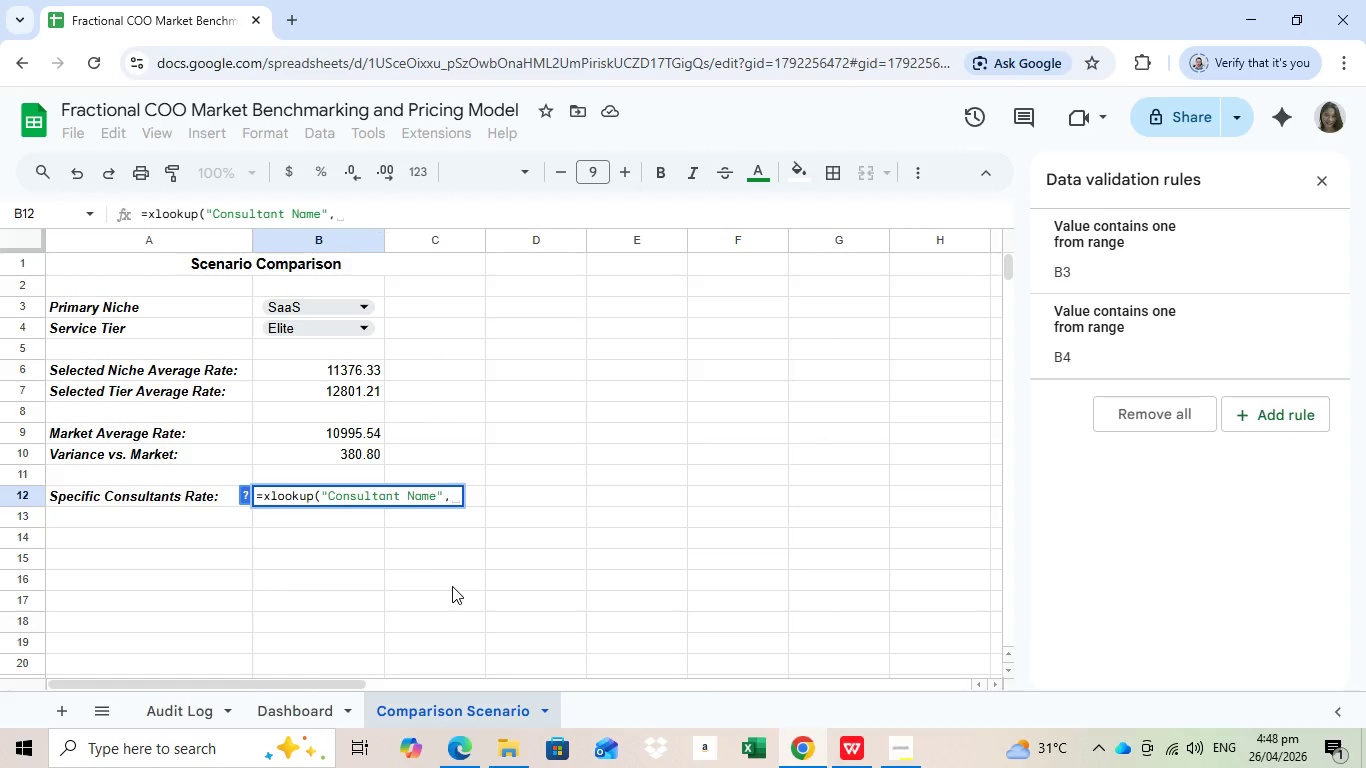 
wait(9.28)
 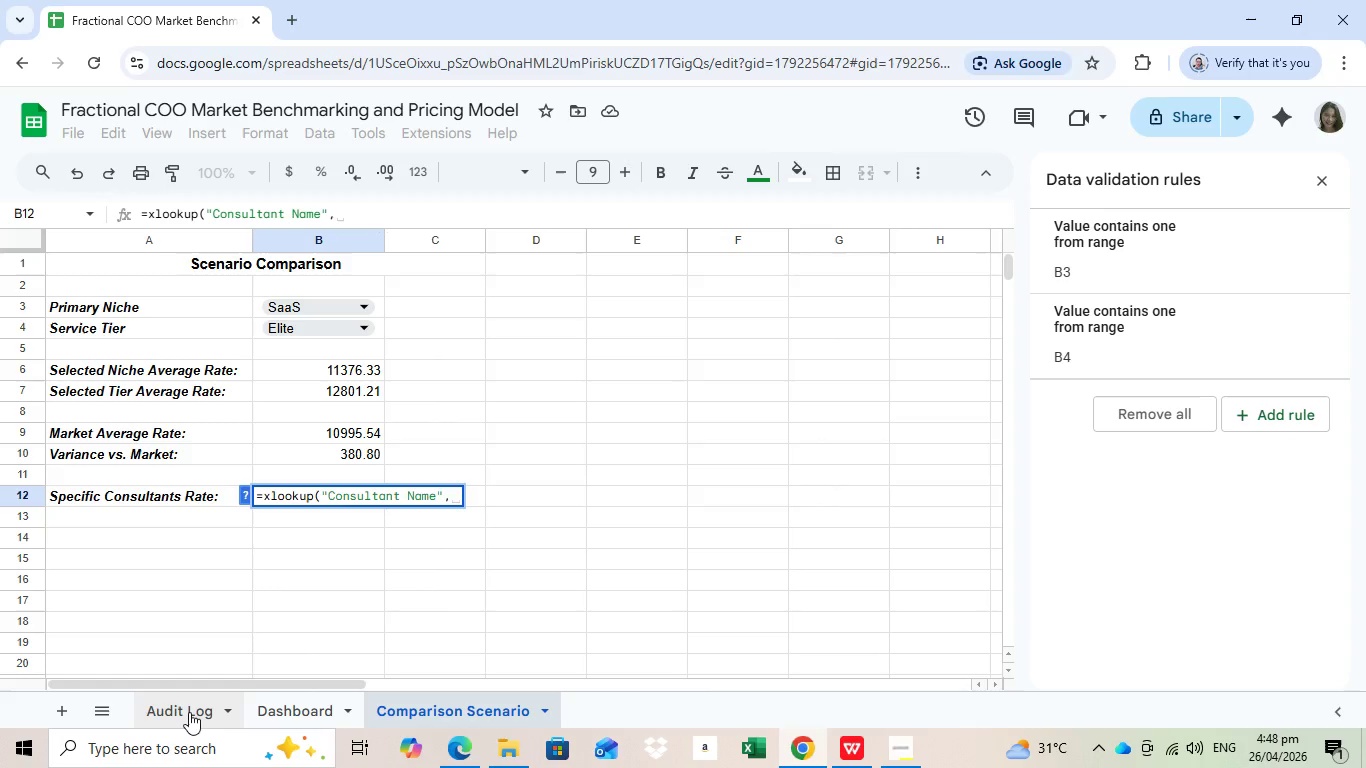 
left_click([128, 241])
 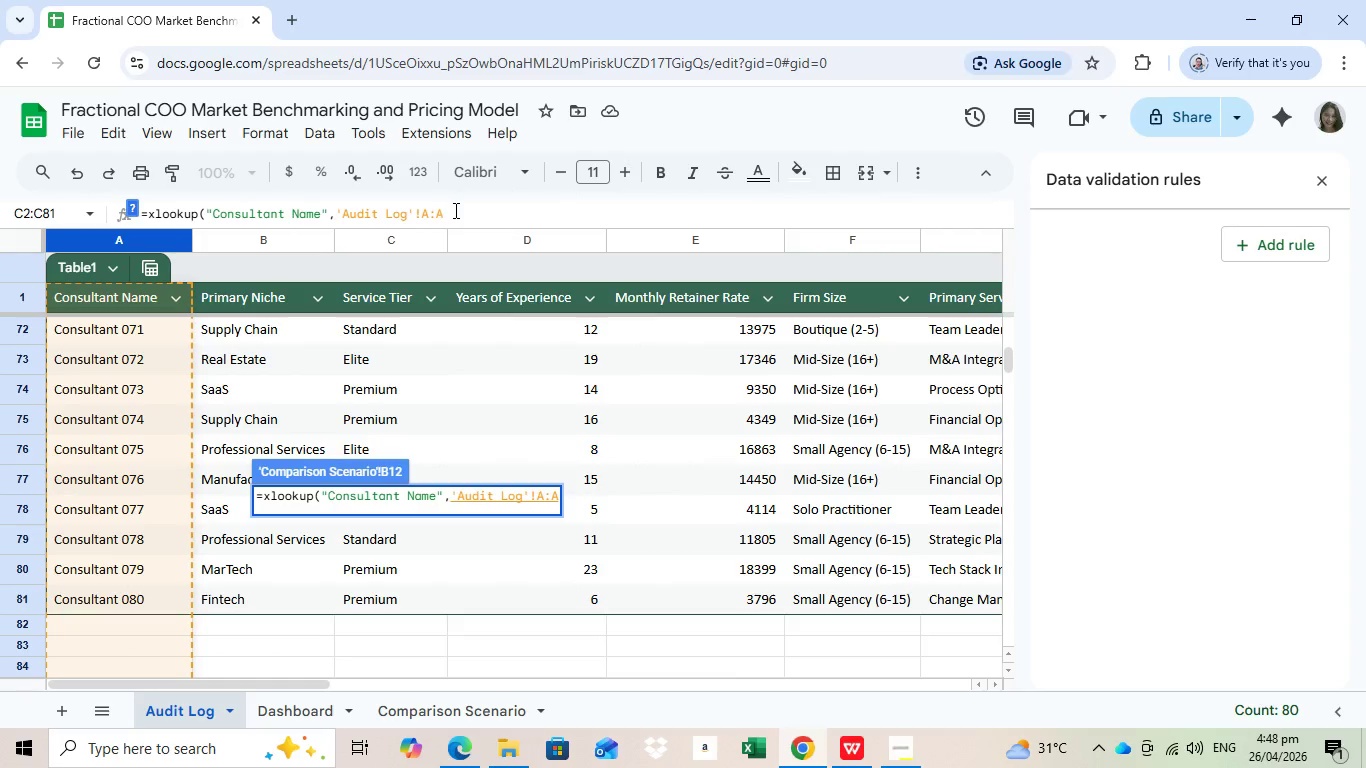 
left_click([454, 210])
 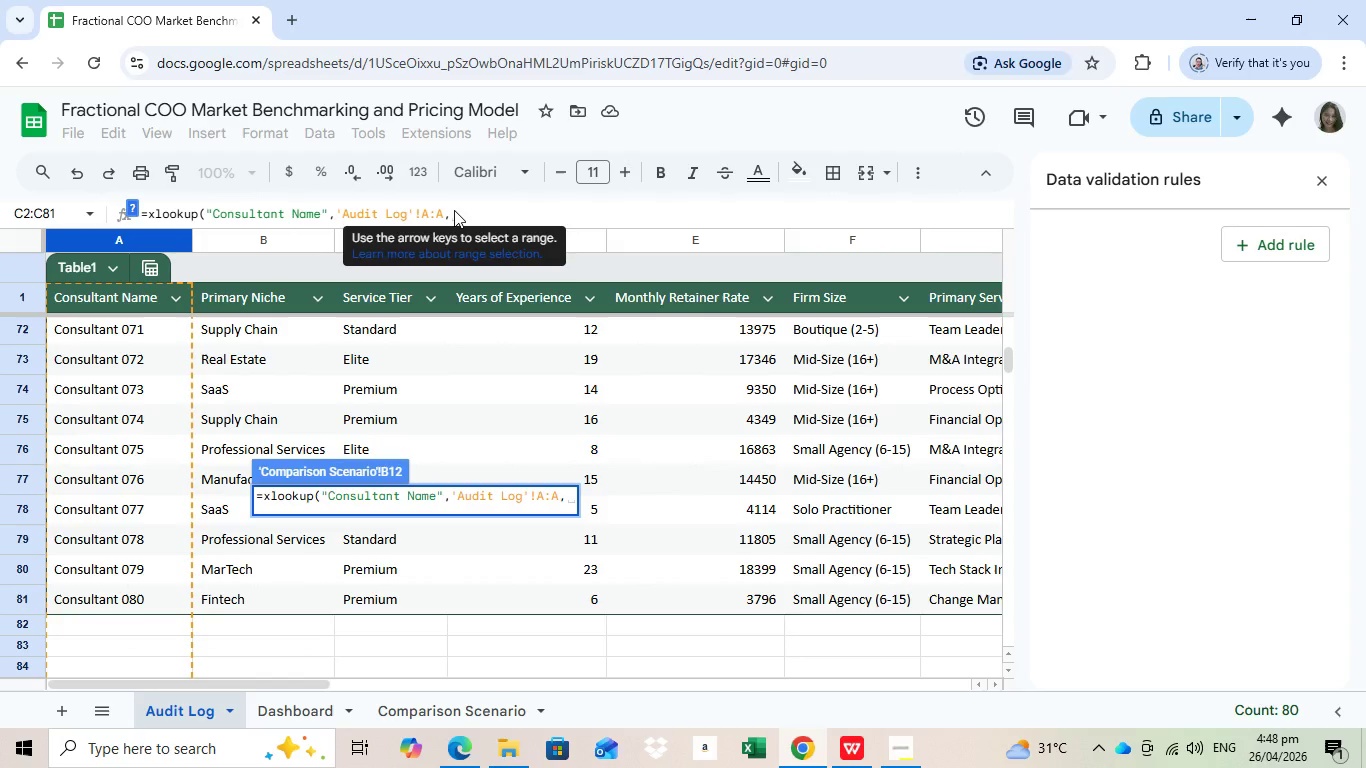 
key(Comma)
 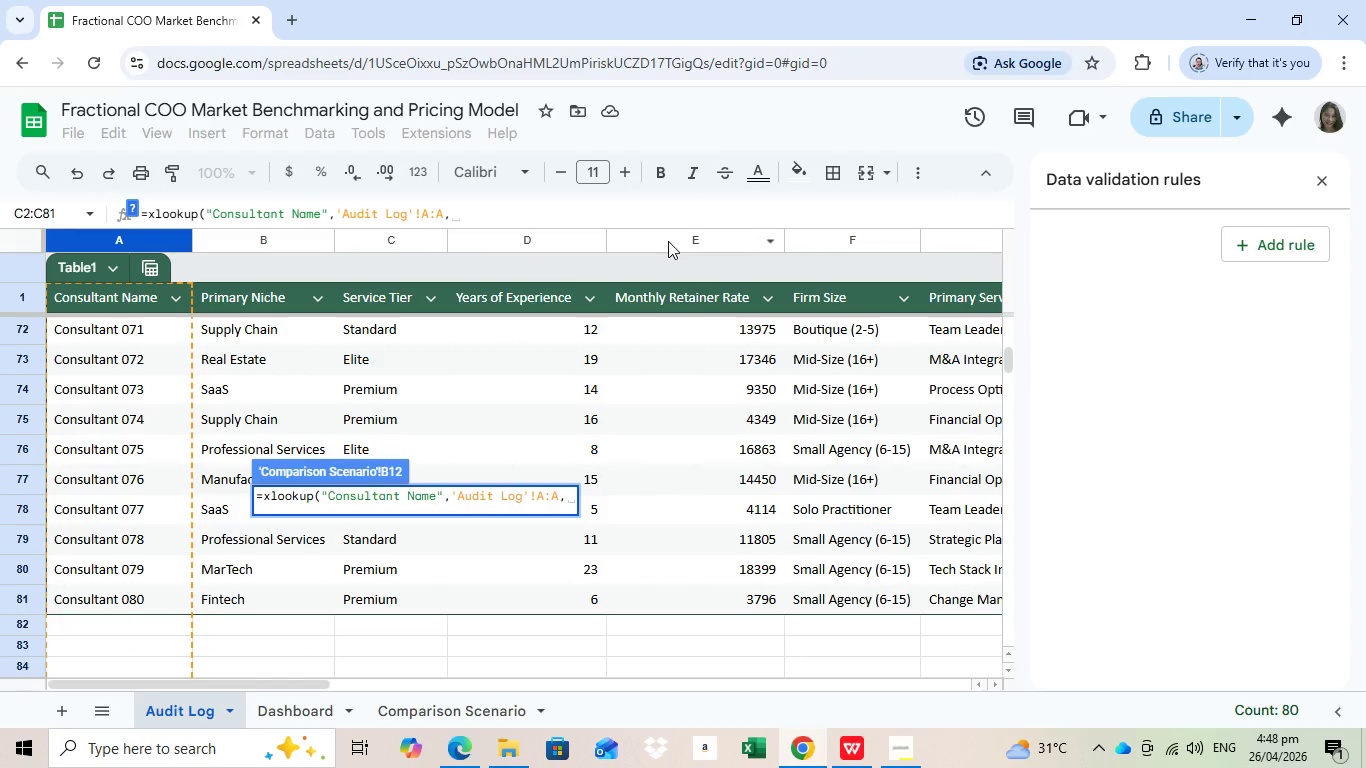 
left_click([668, 241])
 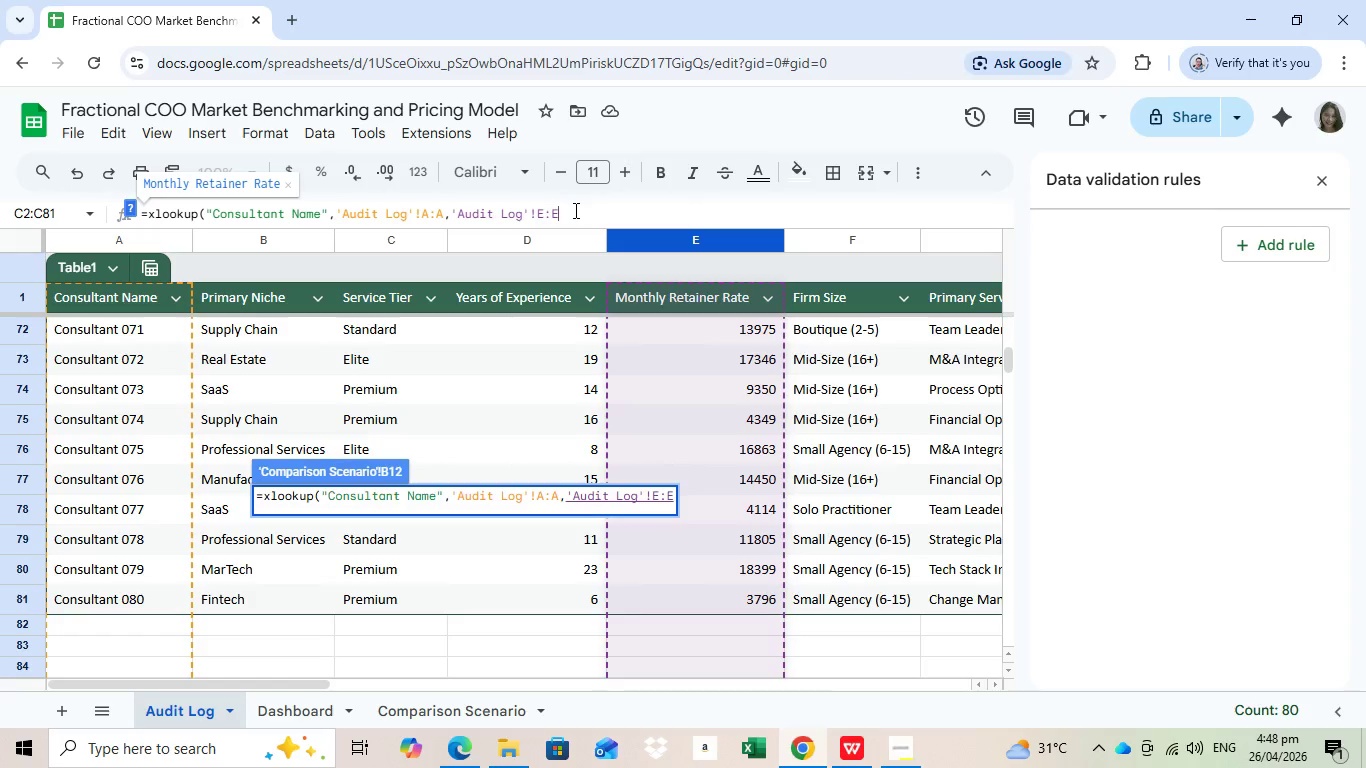 
left_click([574, 207])
 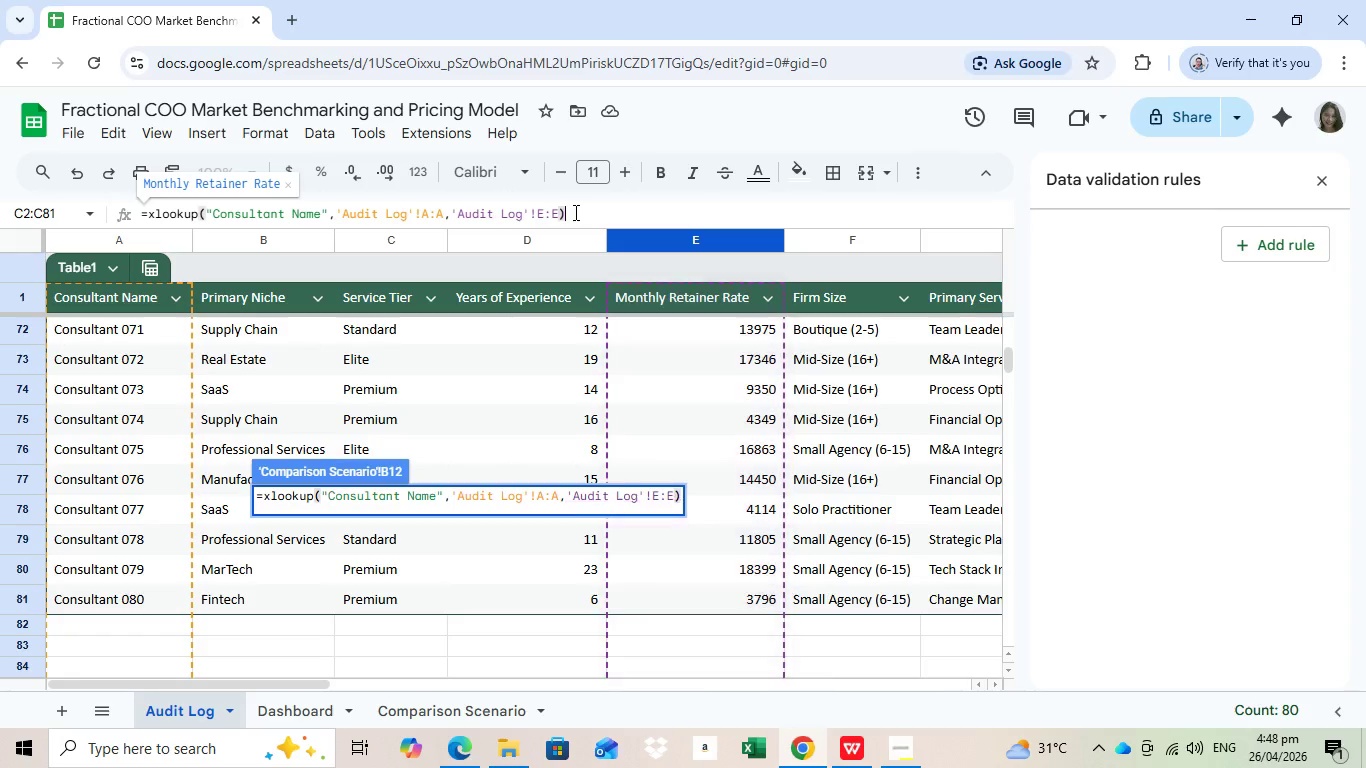 
key(Shift+0)
 